 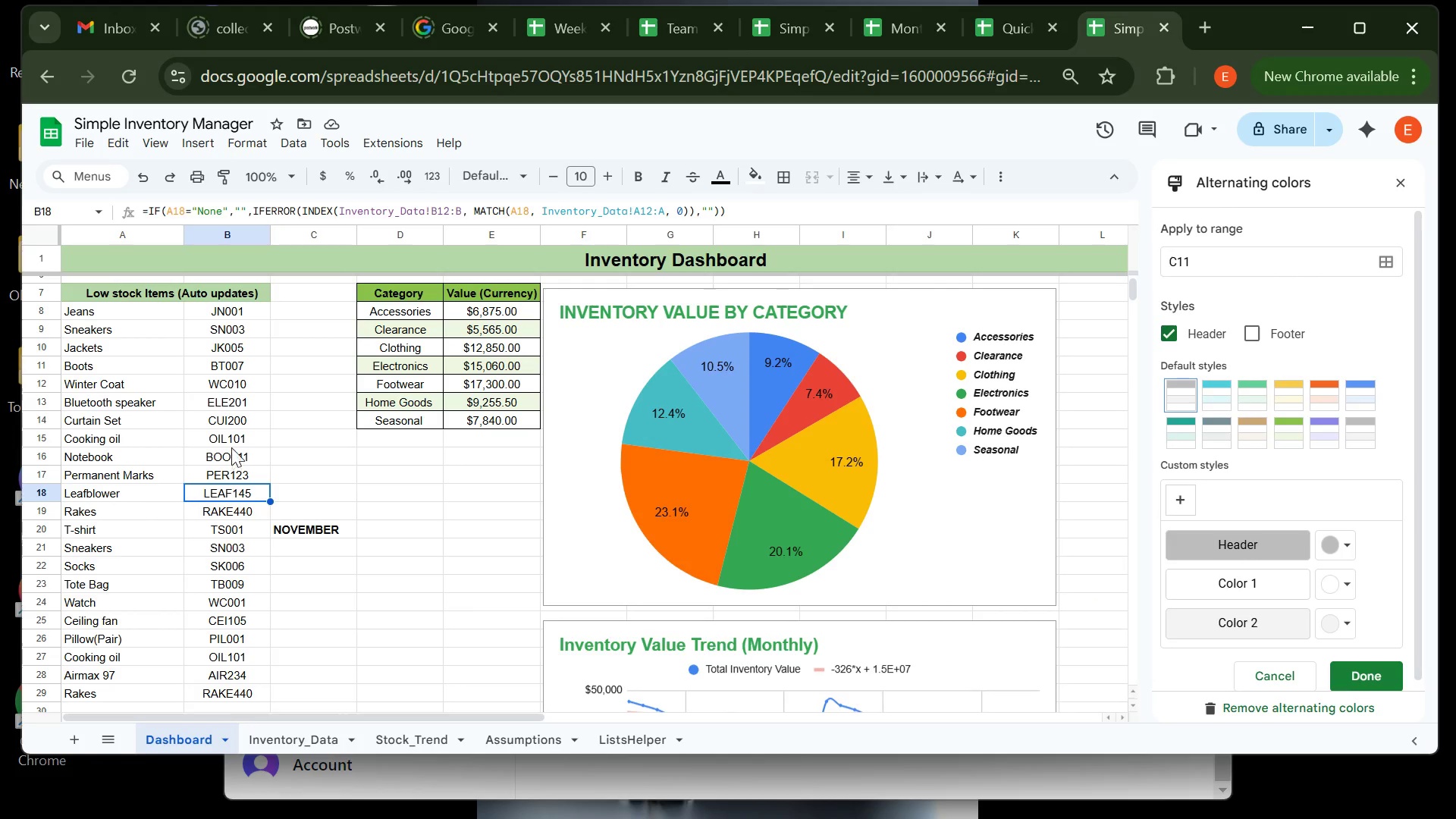 
left_click([366, 479])
 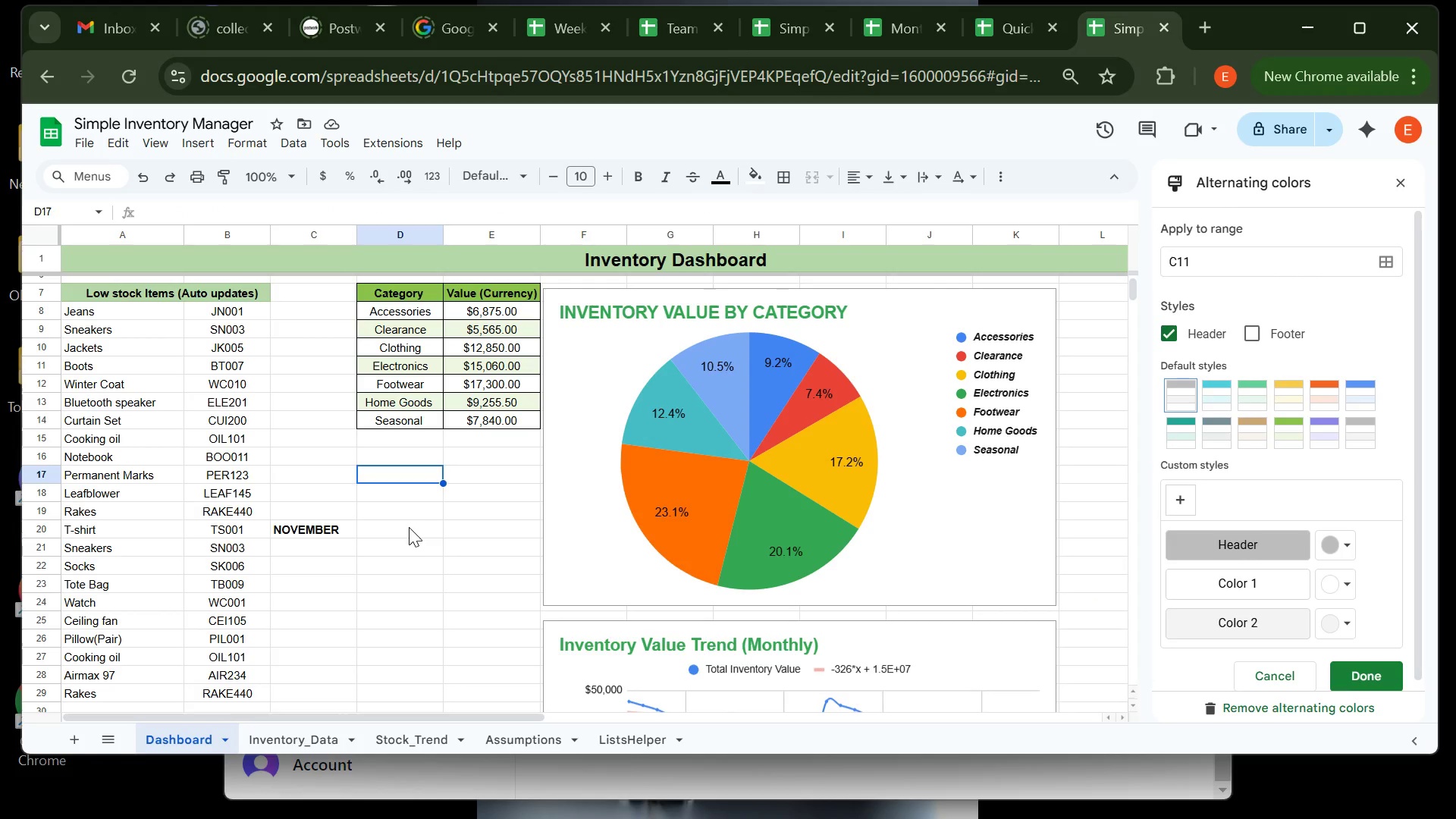 
left_click([409, 527])
 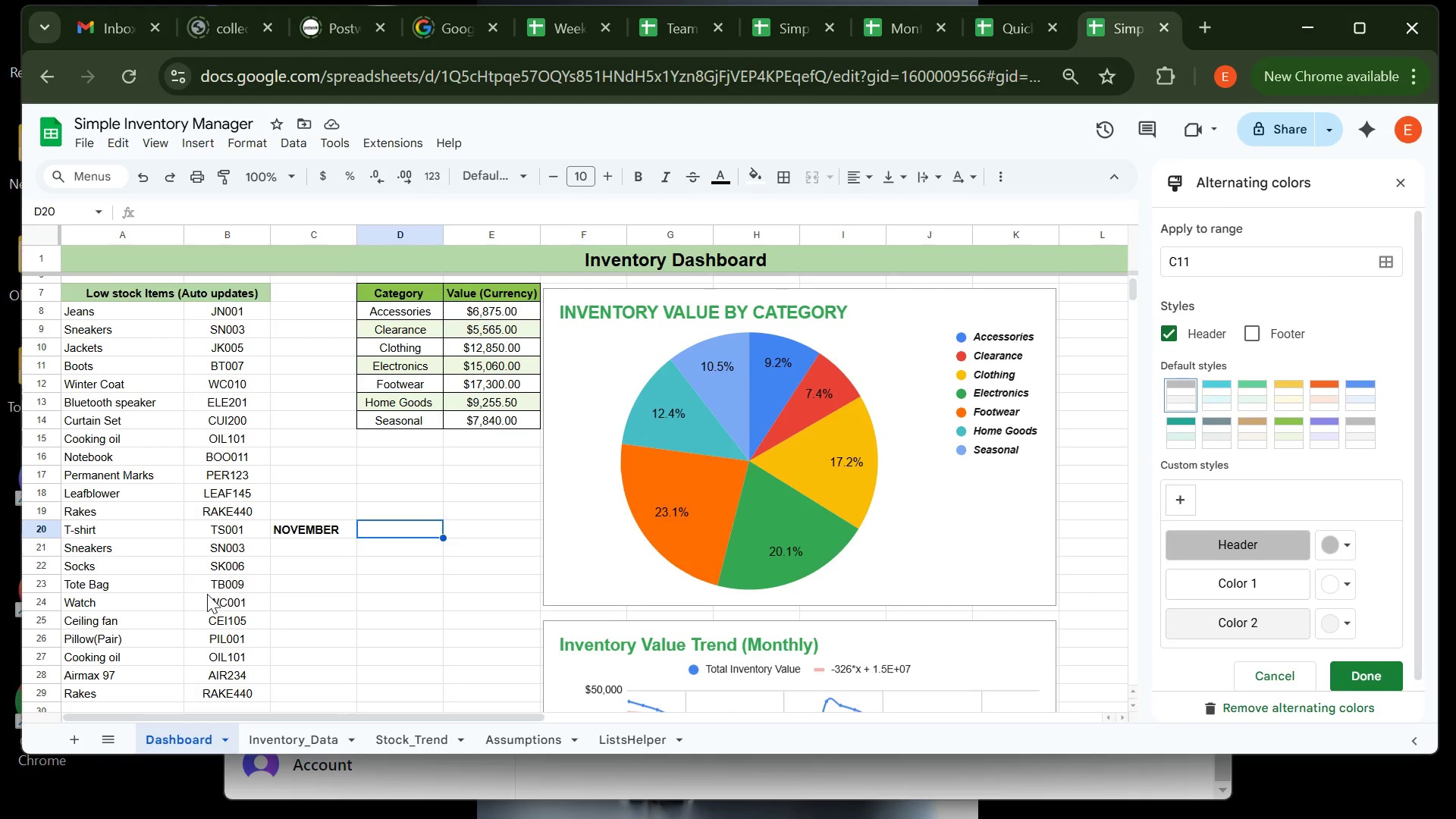 
left_click([207, 594])
 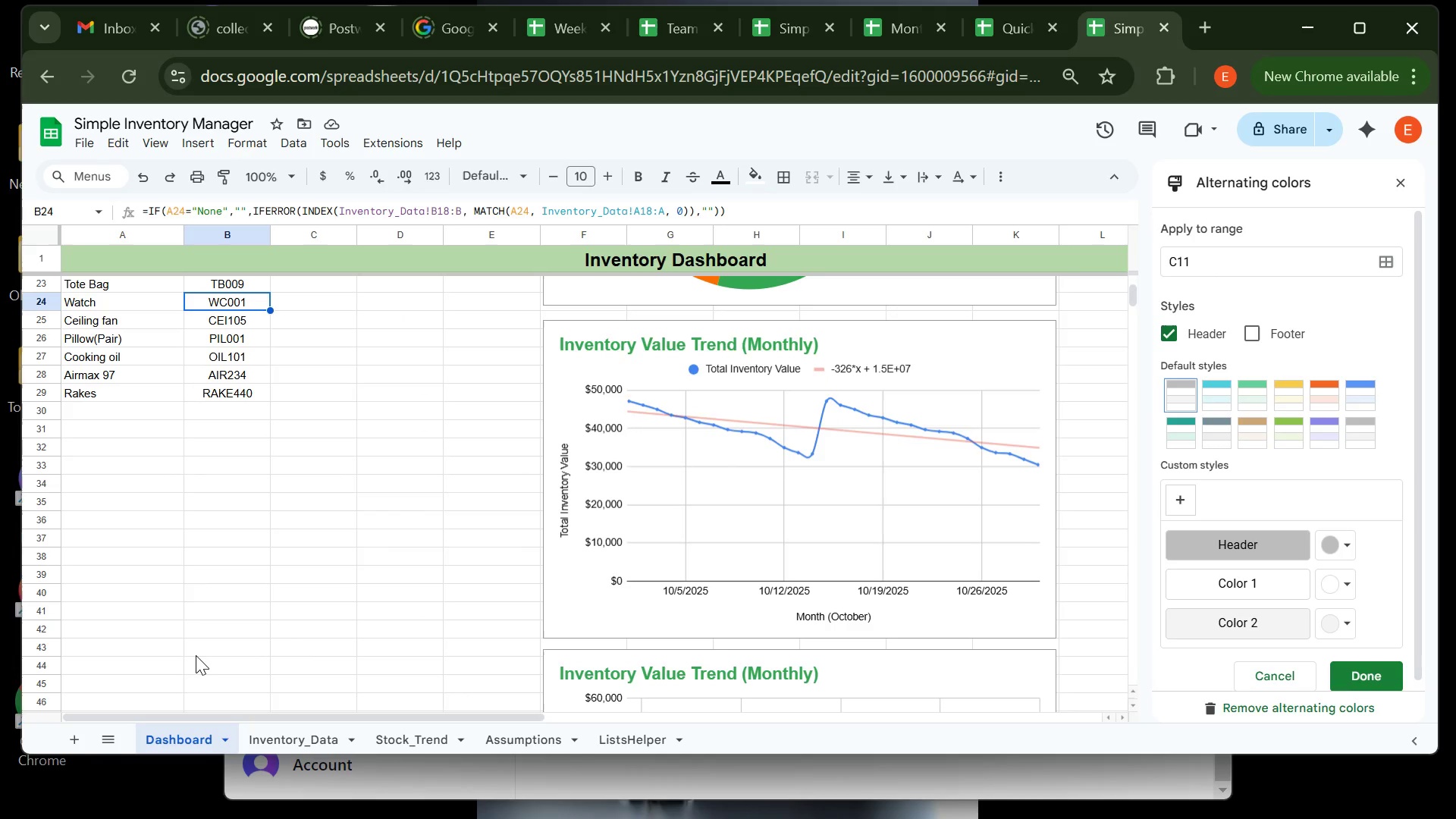 
wait(96.2)
 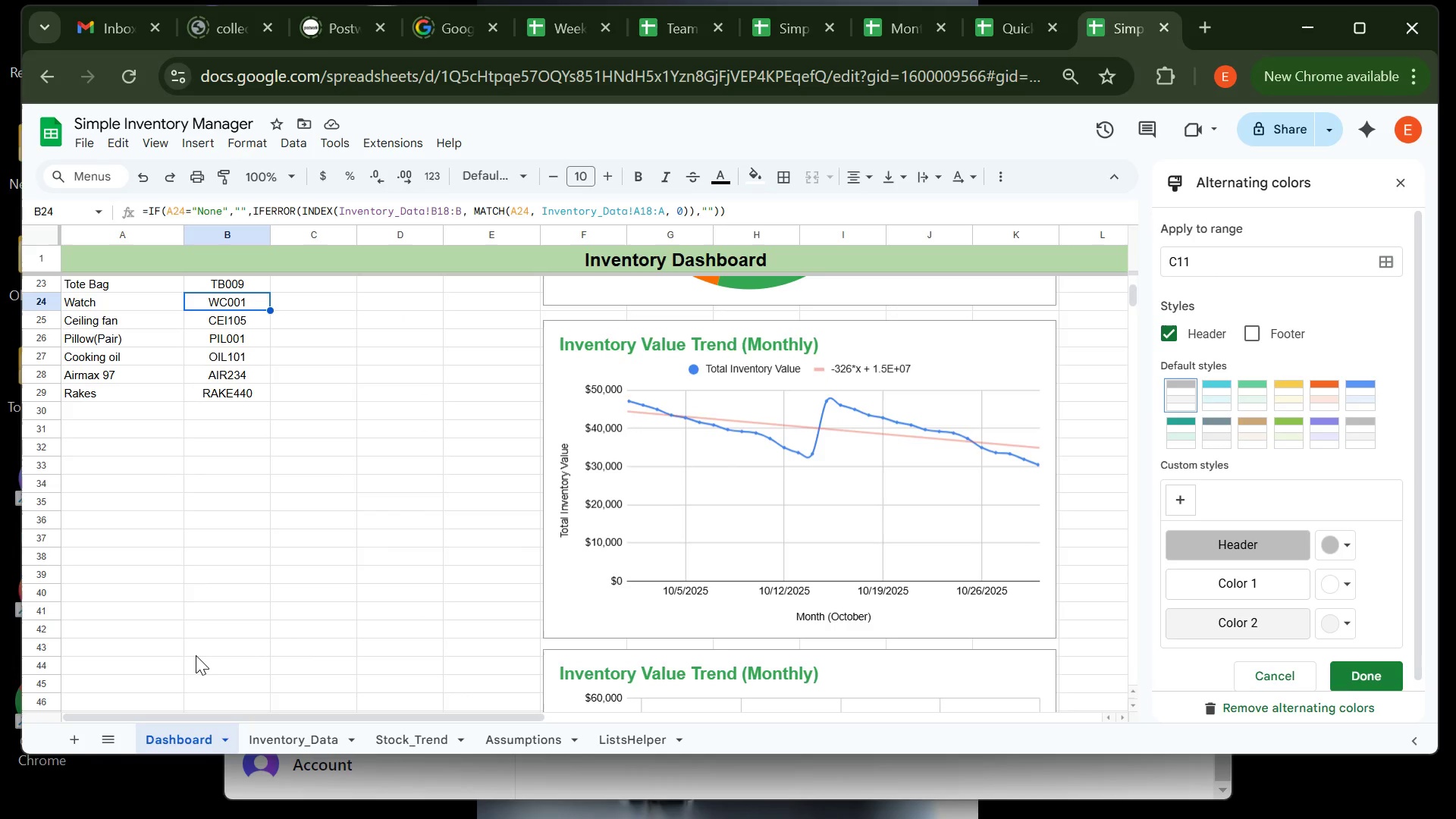 
left_click([235, 479])
 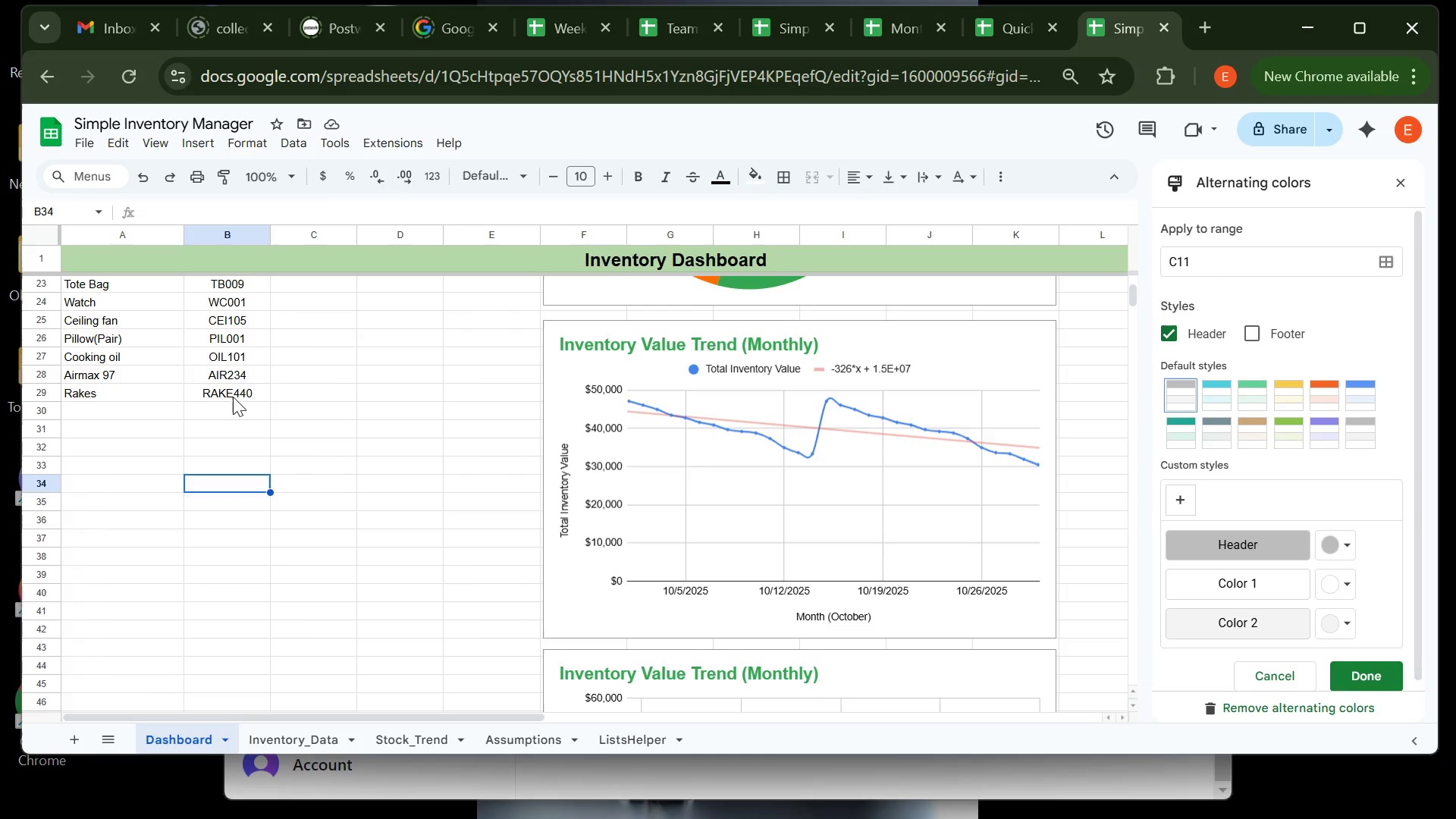 
left_click([233, 397])
 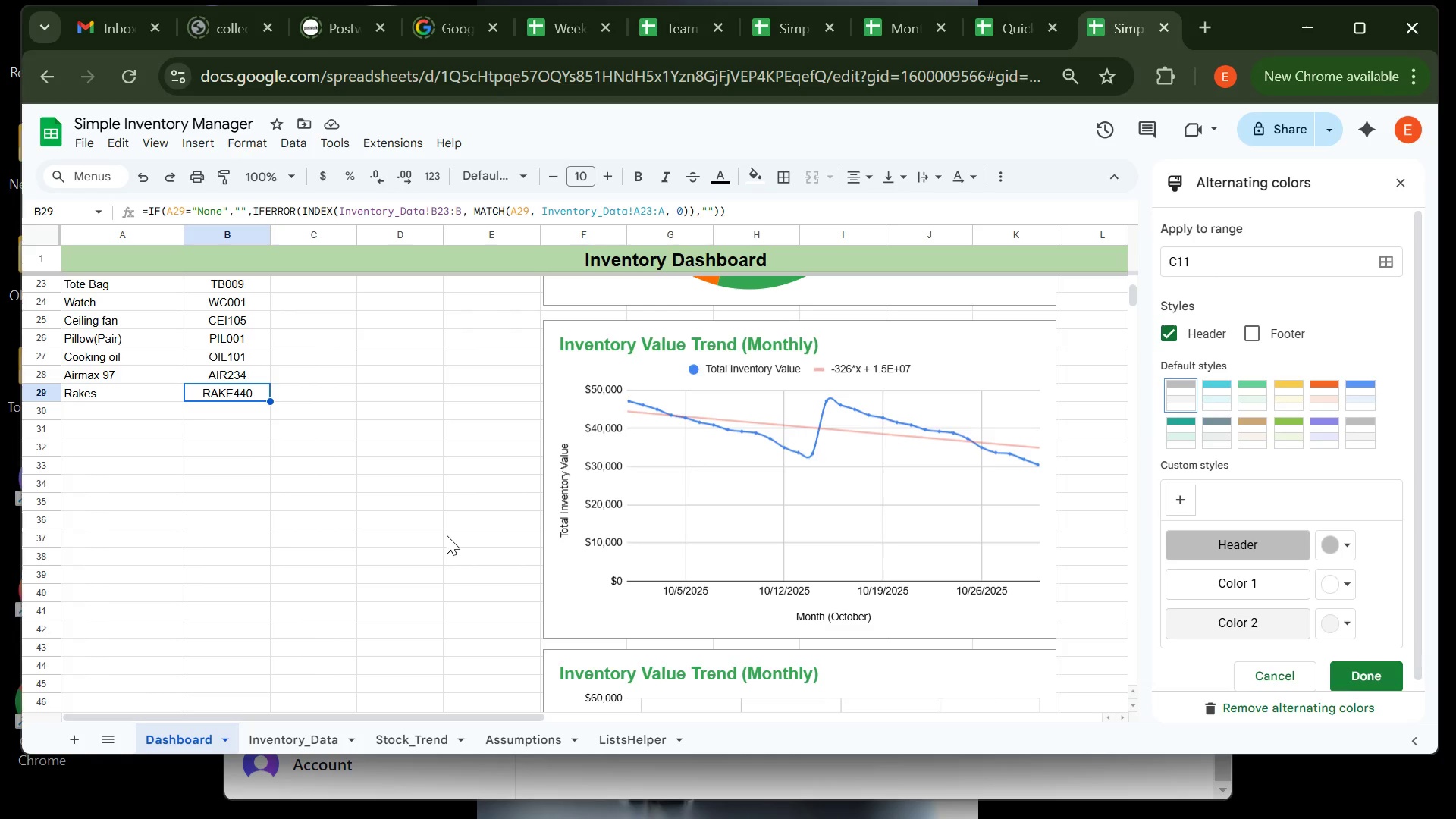 
left_click([447, 535])
 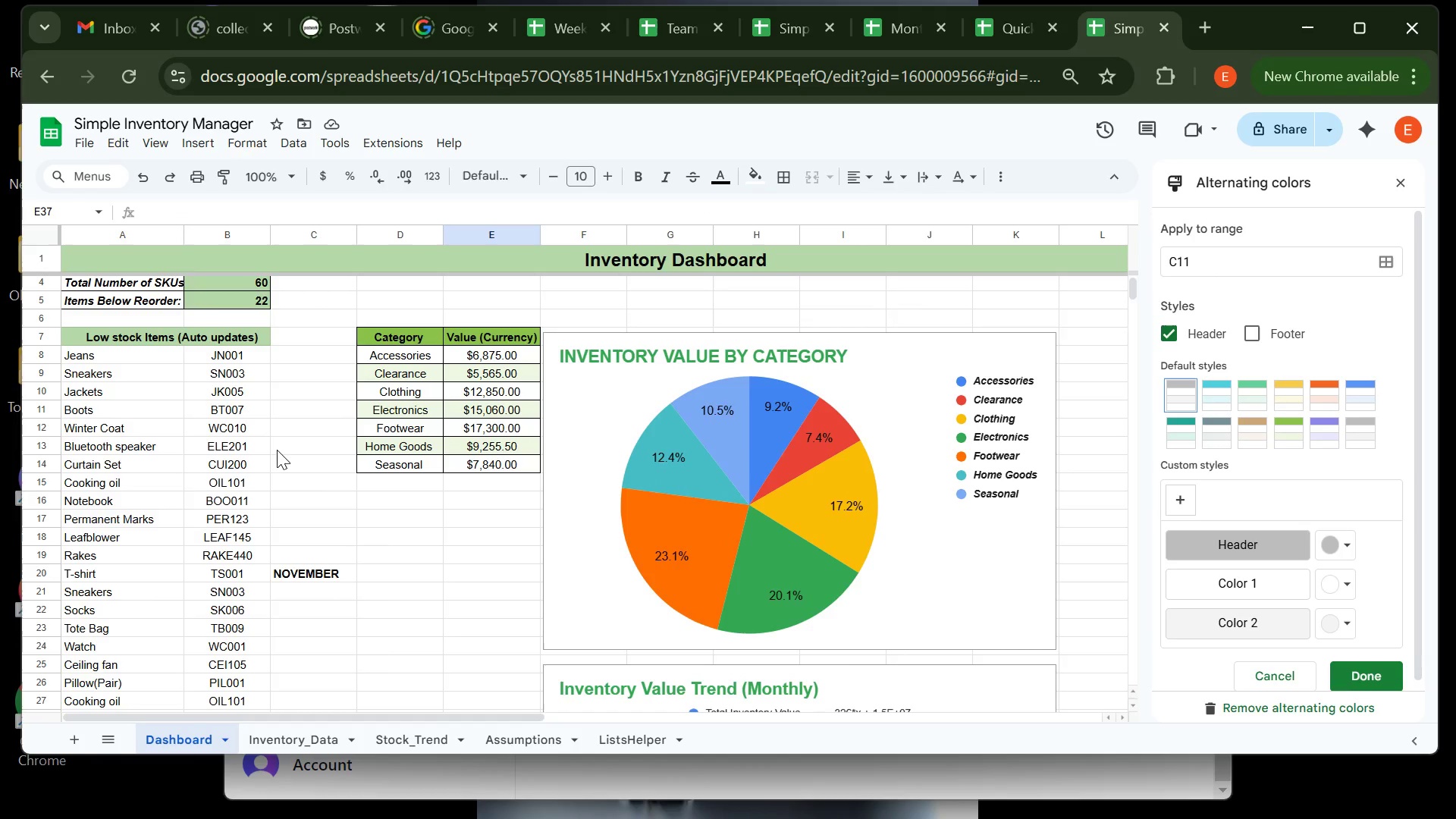 
left_click([244, 454])
 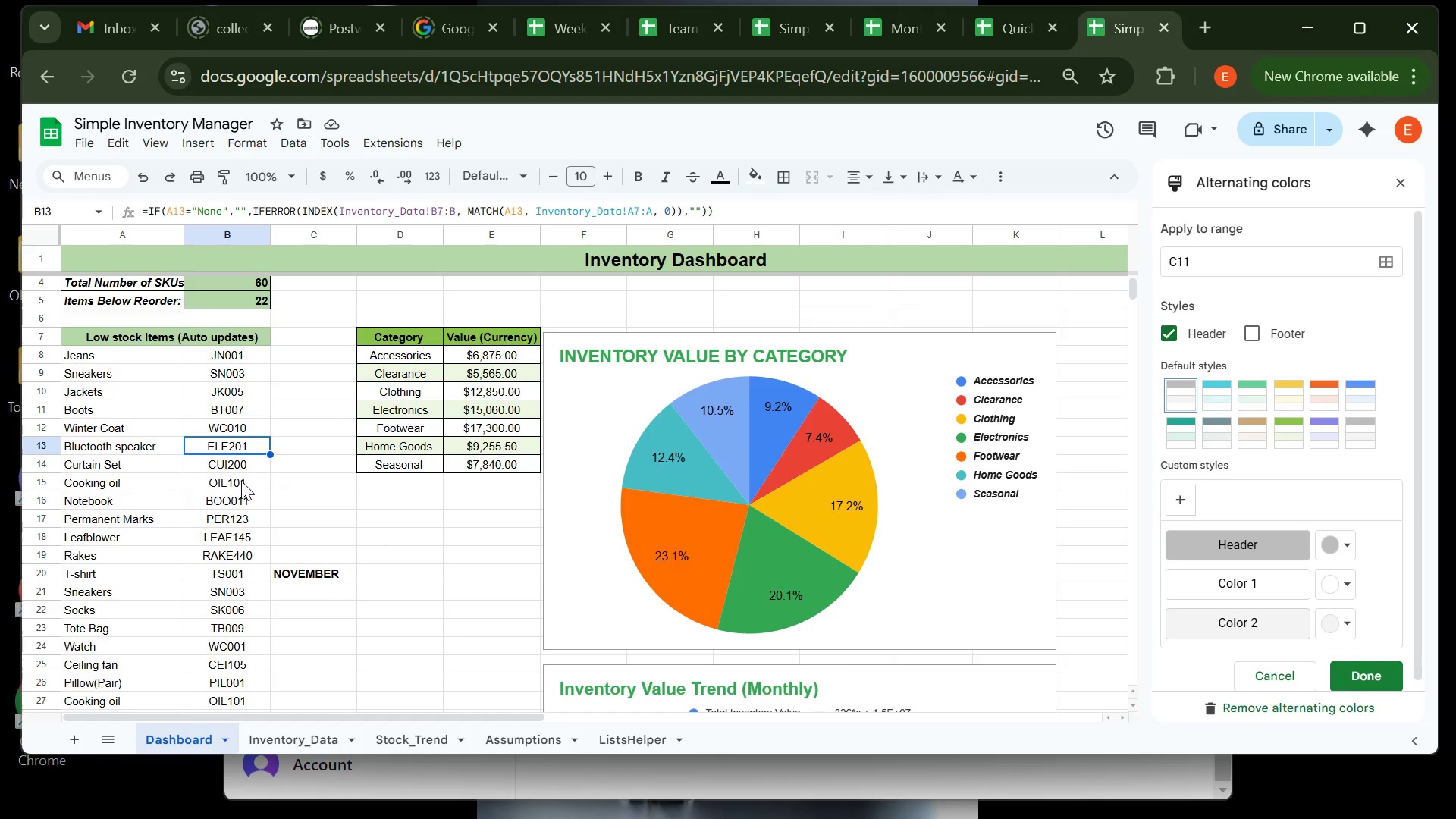 
left_click([241, 481])
 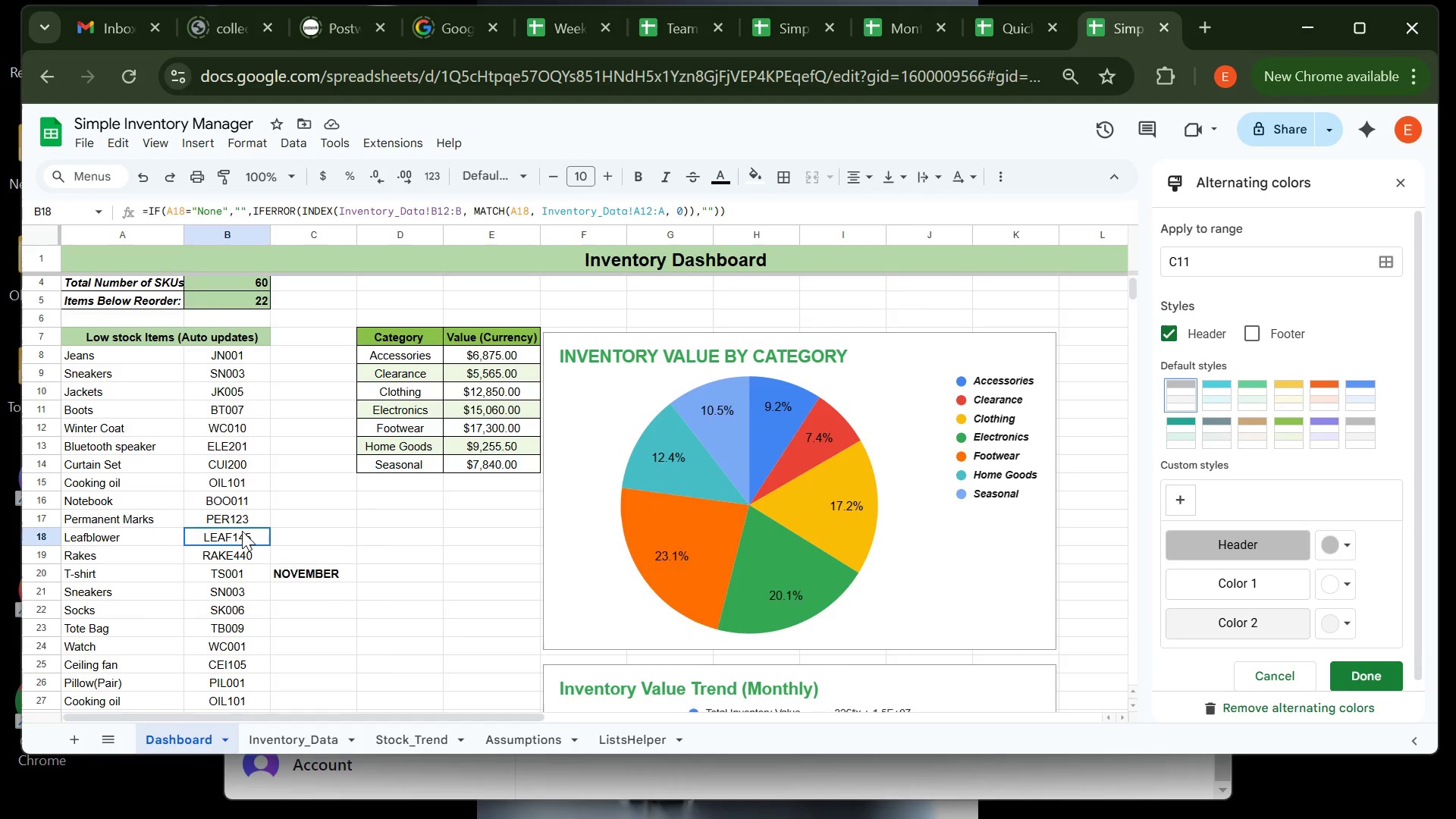 
left_click([242, 531])
 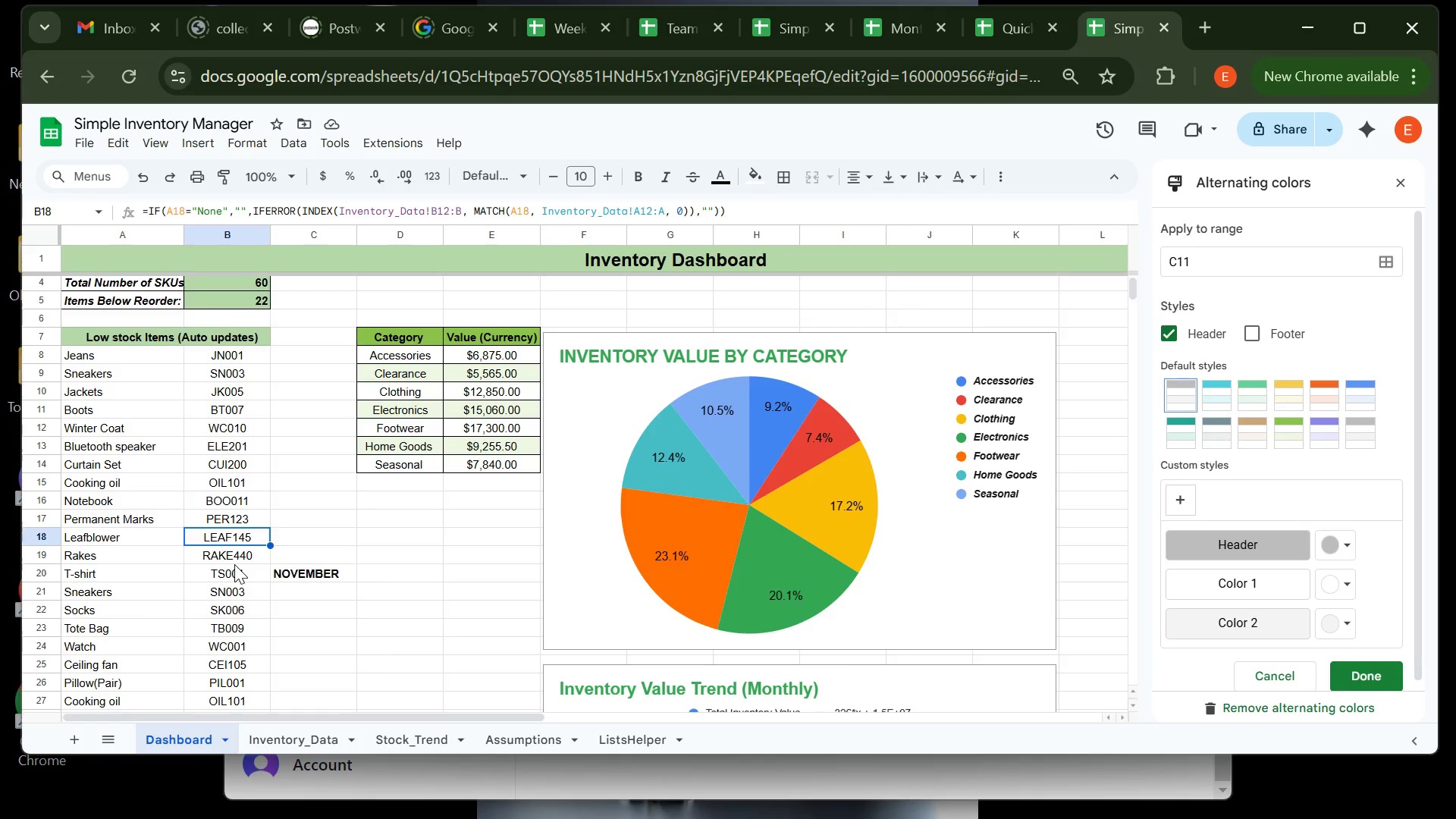 
left_click([234, 564])
 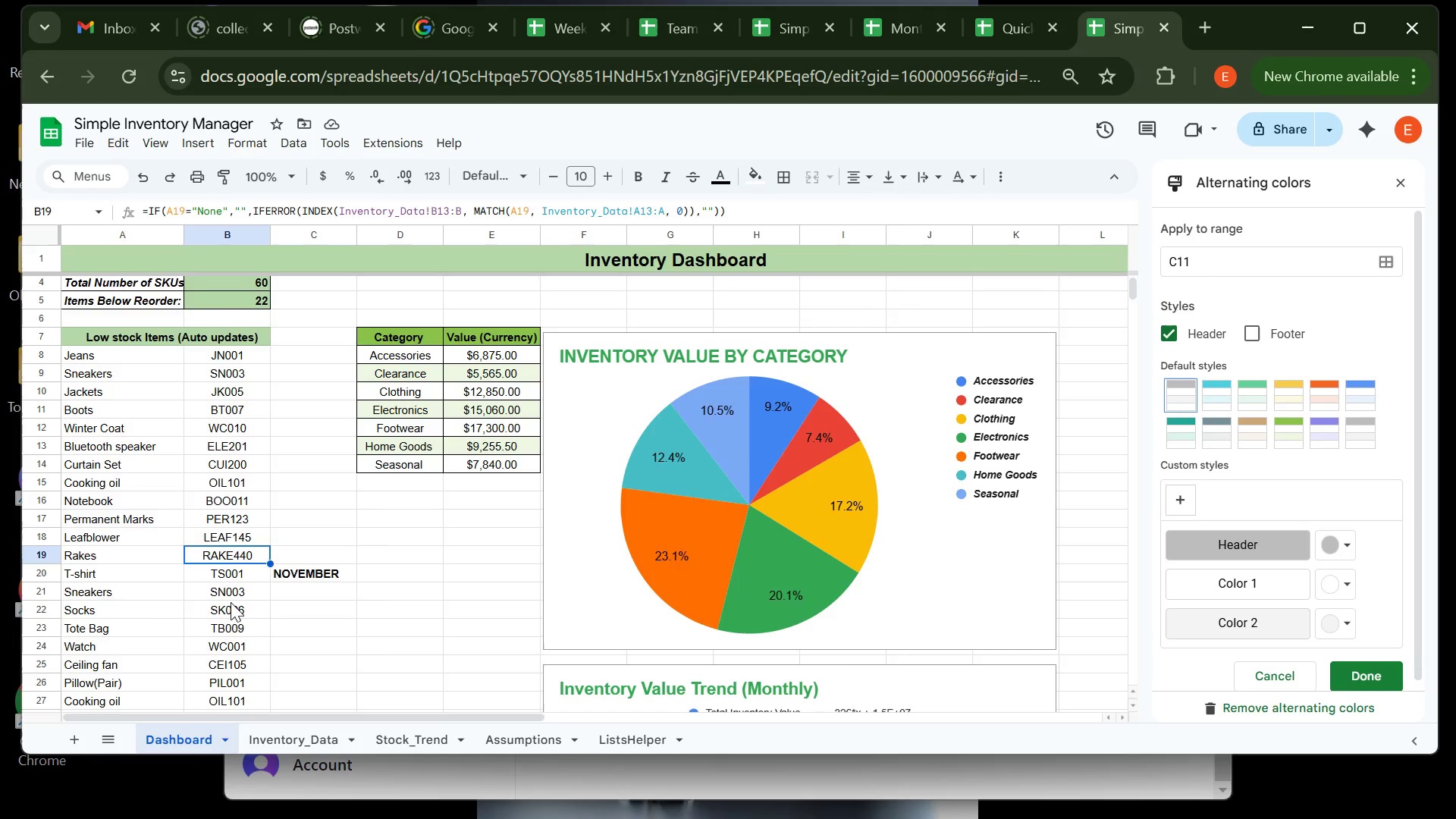 
left_click([231, 602])
 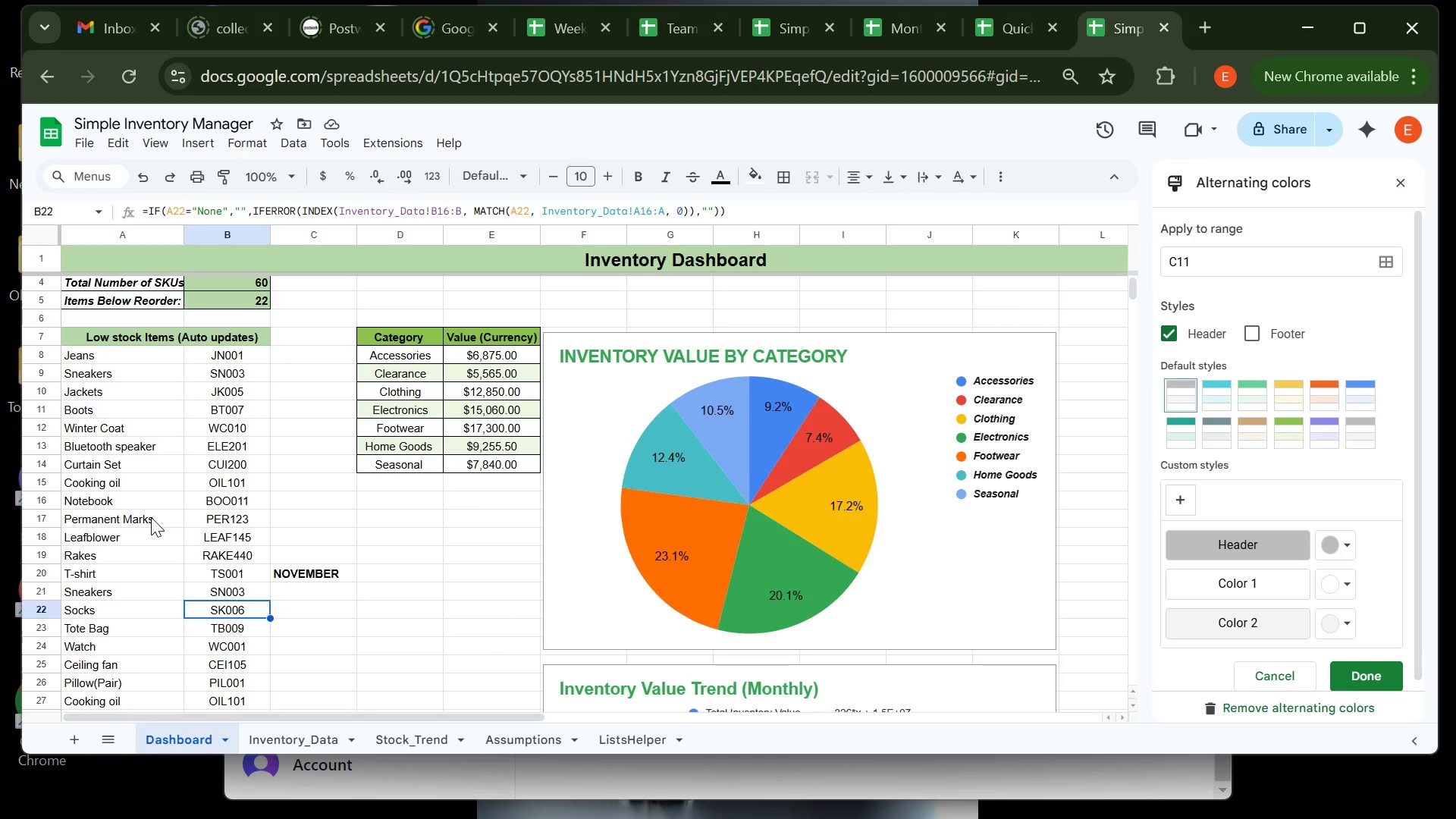 
left_click([151, 517])
 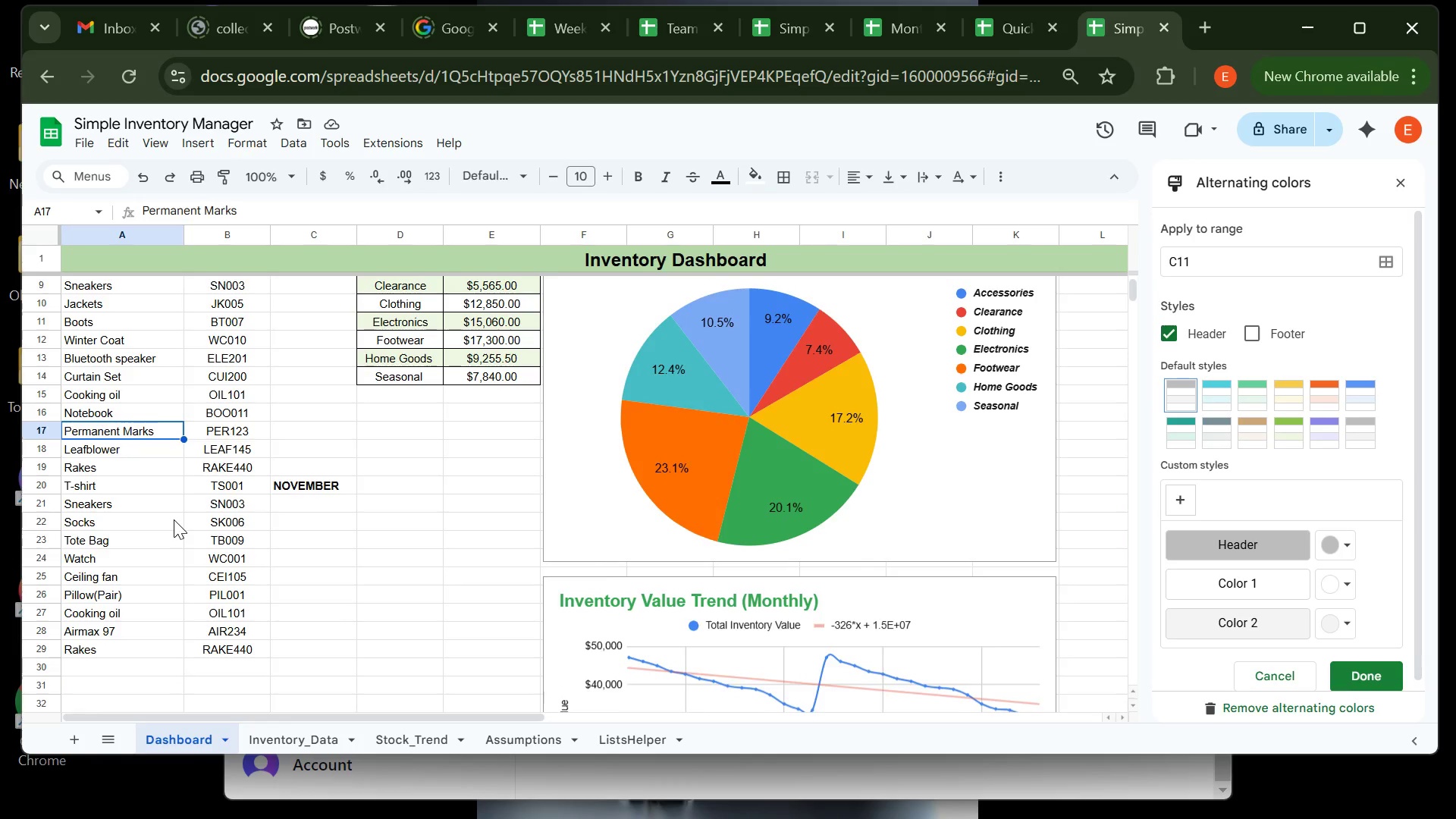 
wait(5.76)
 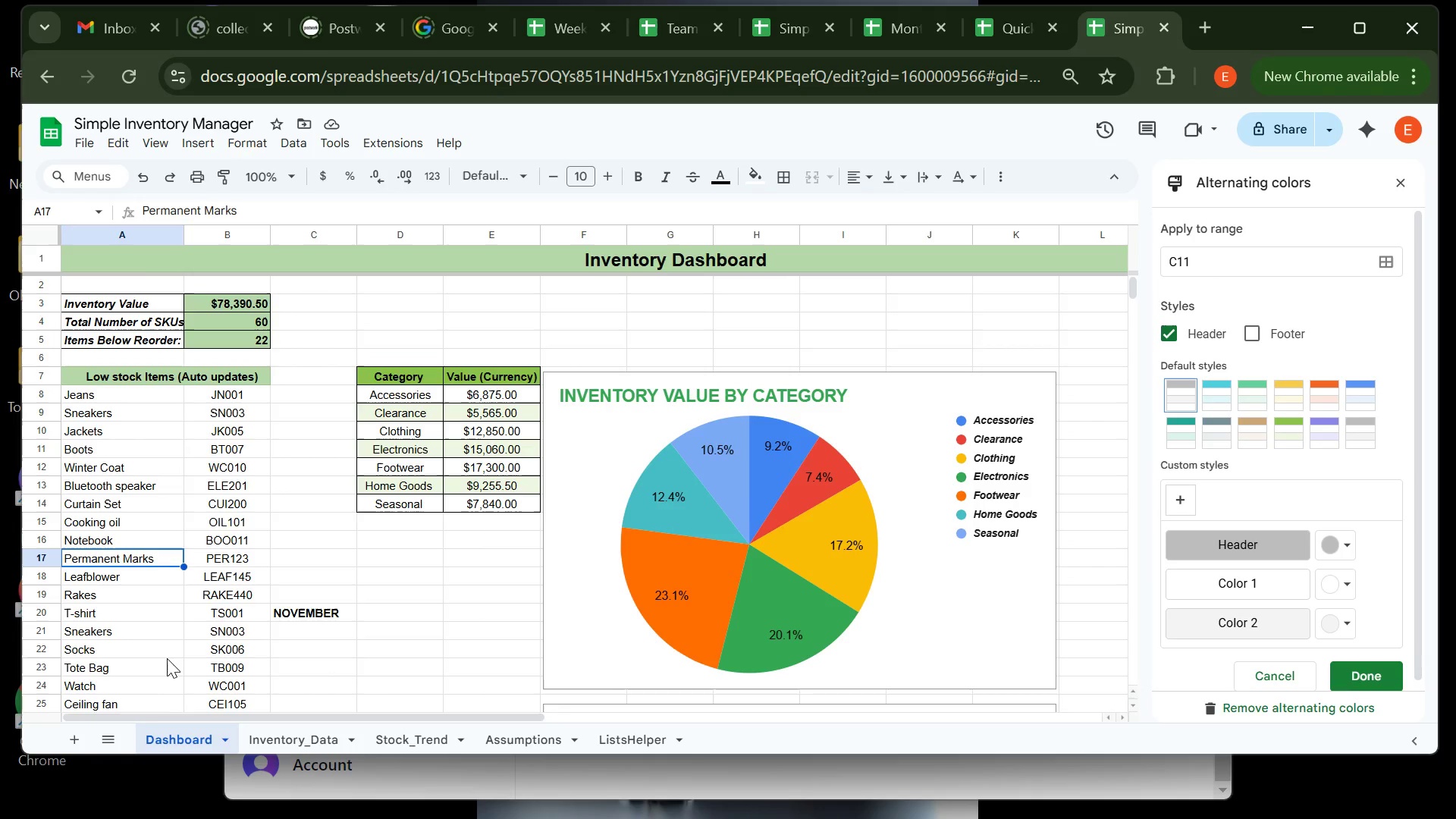 
left_click([256, 508])
 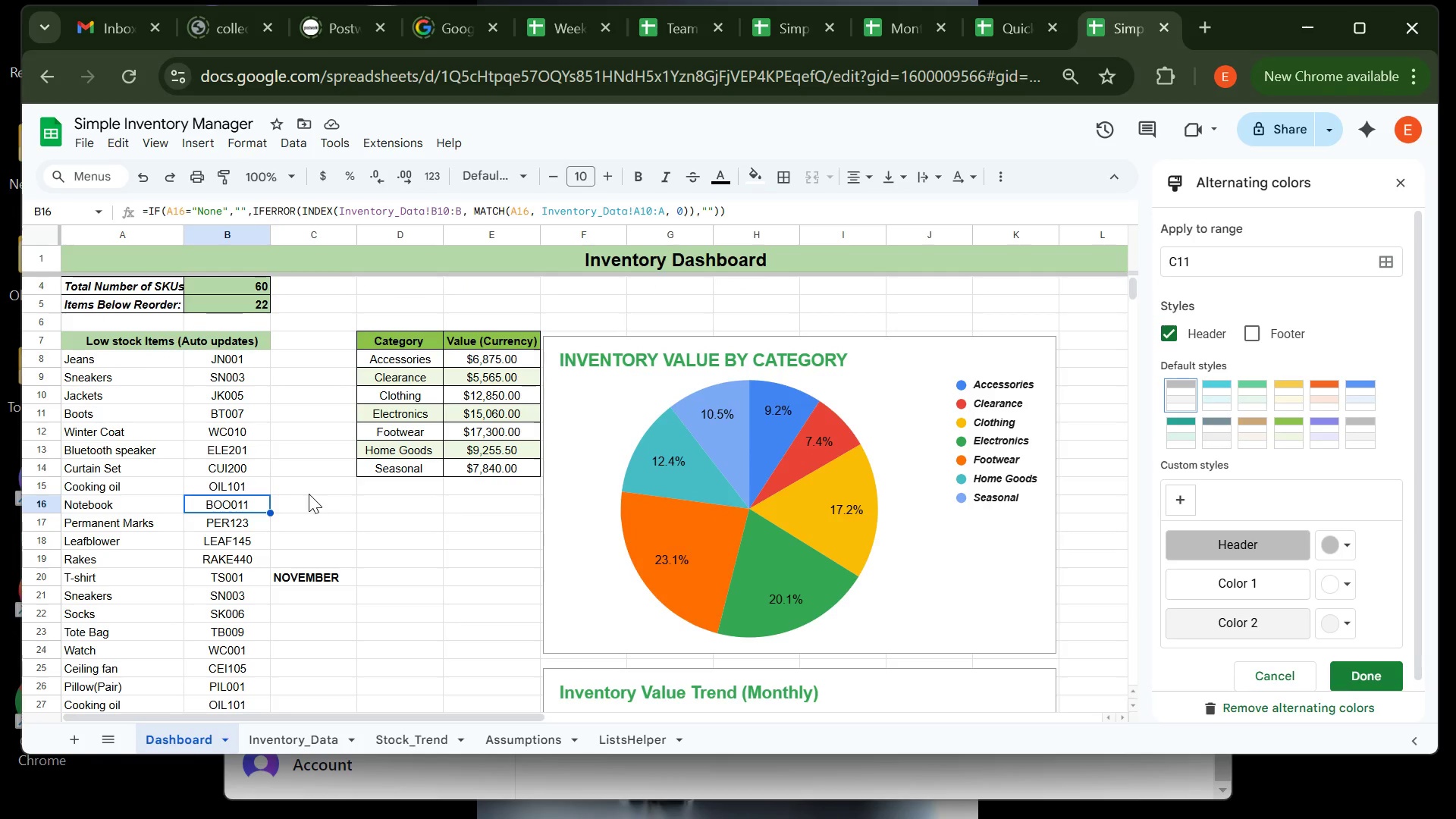 
left_click([309, 494])
 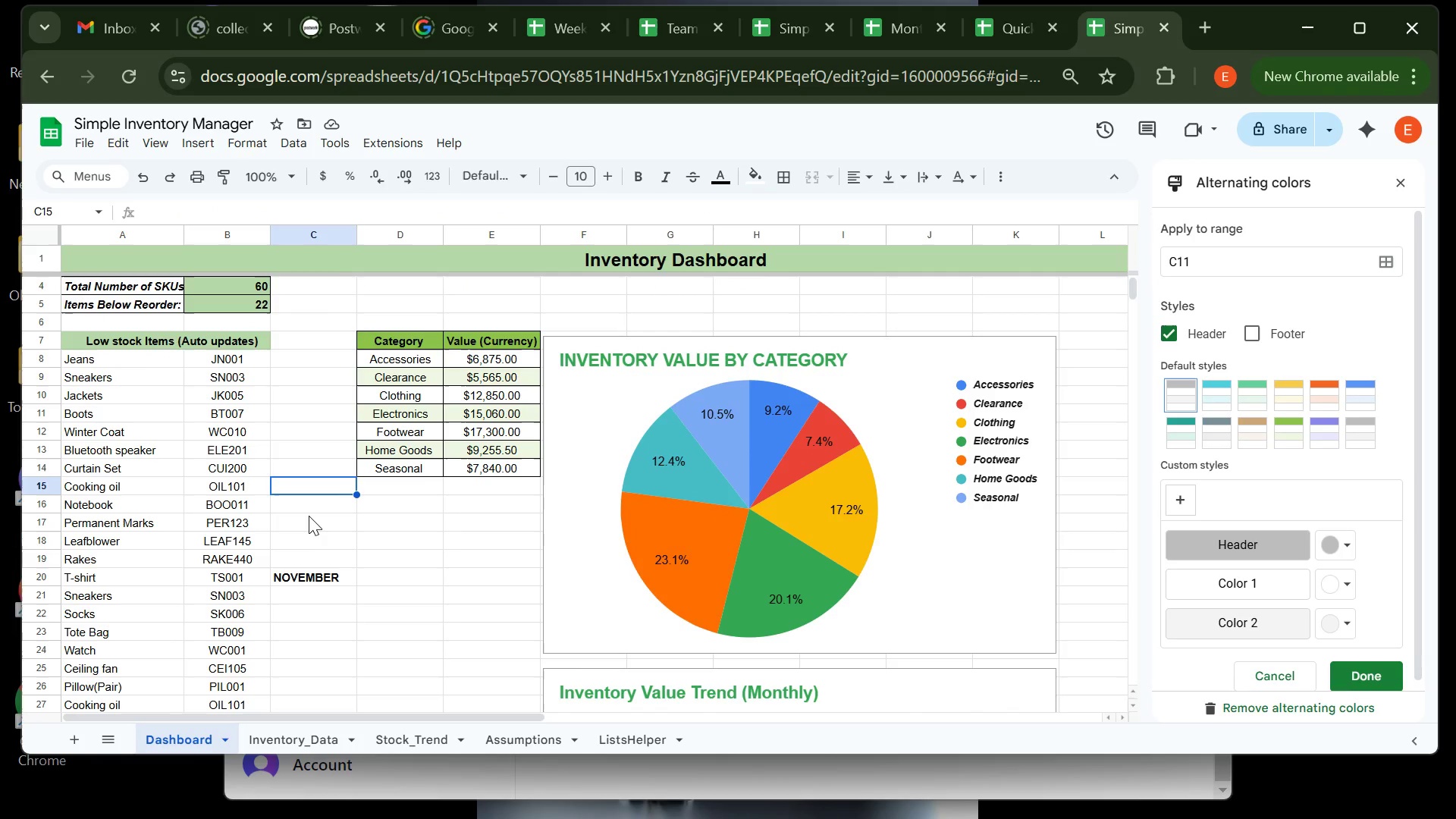 
left_click([309, 524])
 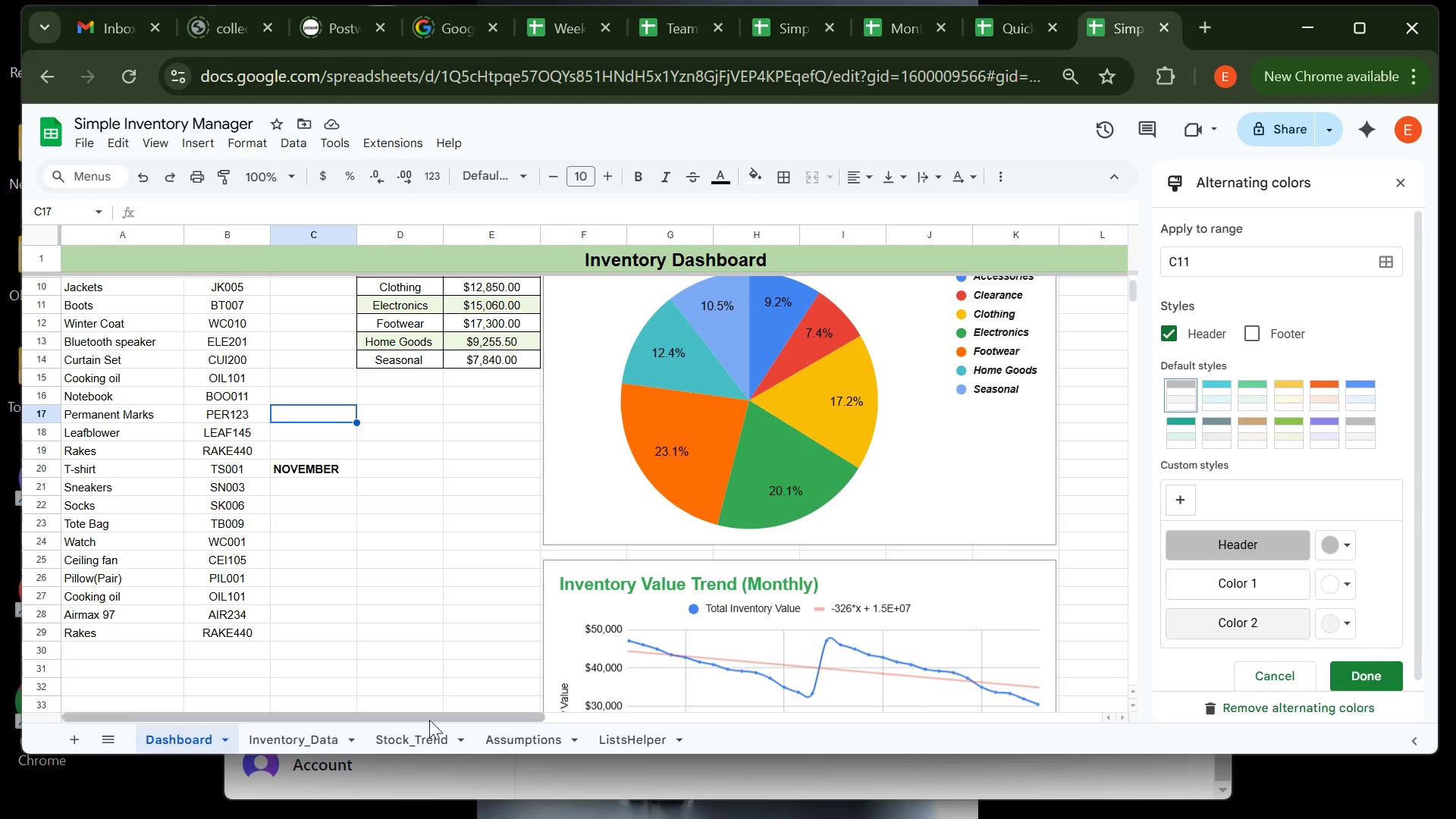 
left_click([503, 729])
 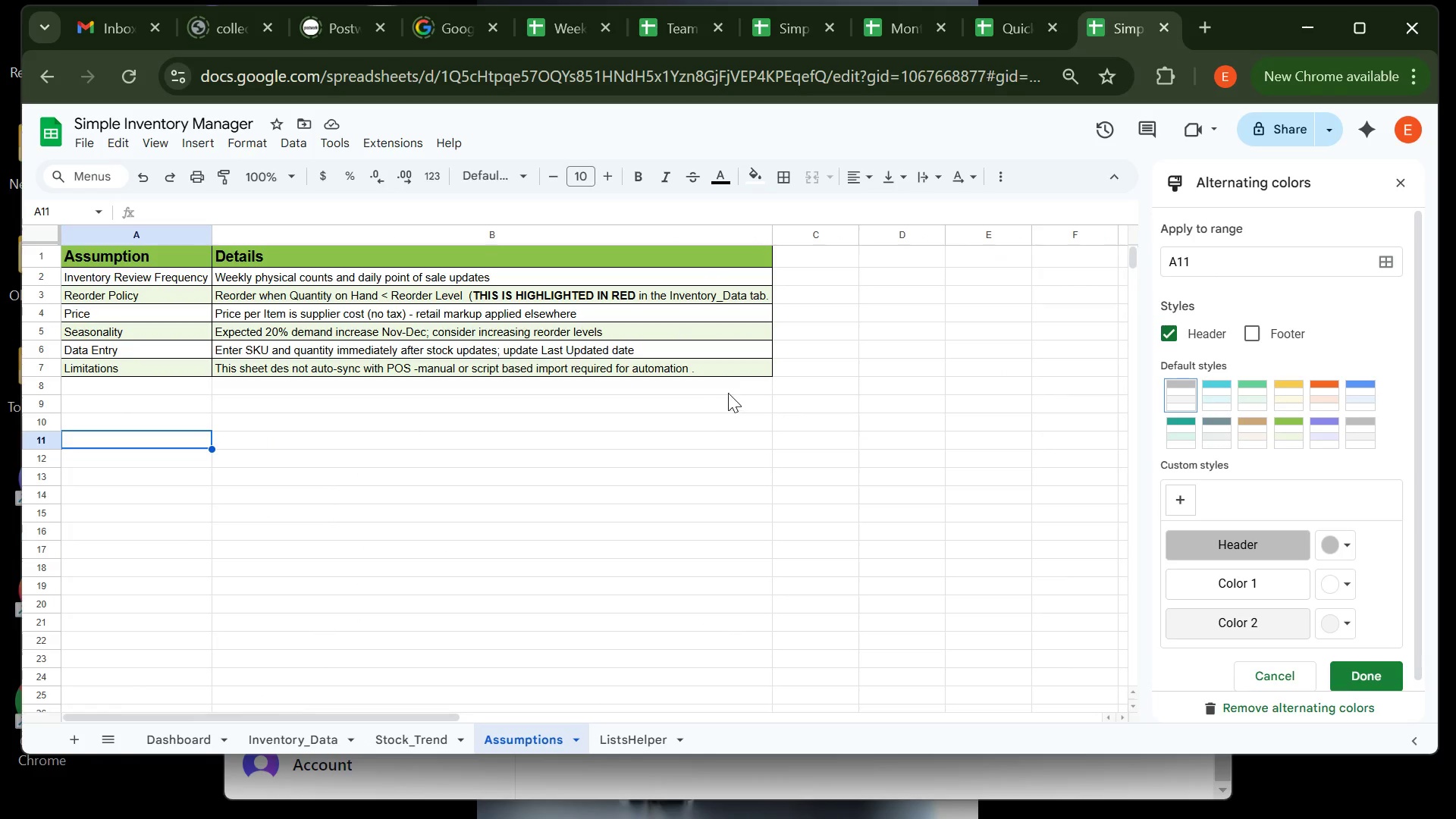 
left_click([767, 373])
 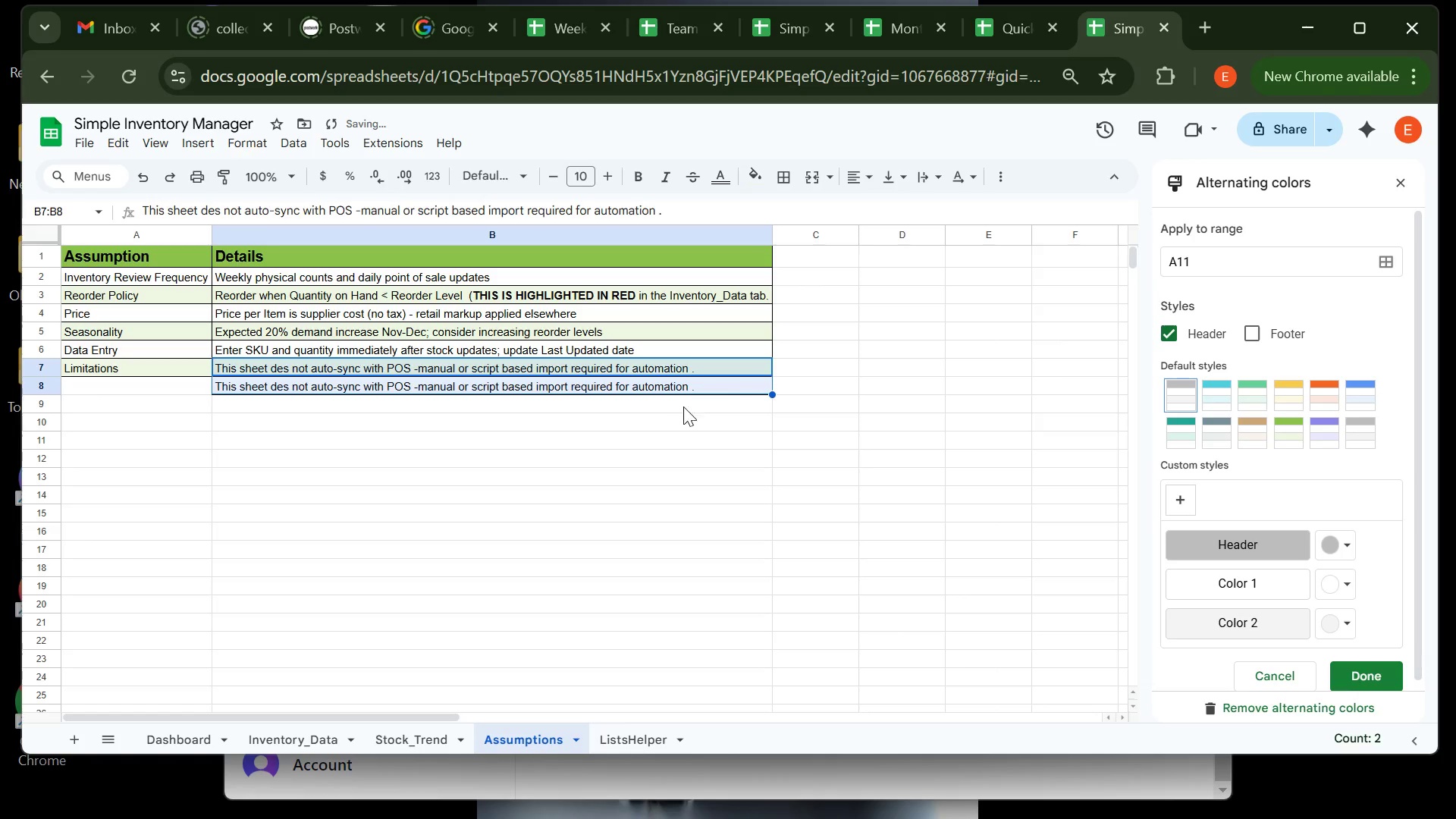 
wait(7.87)
 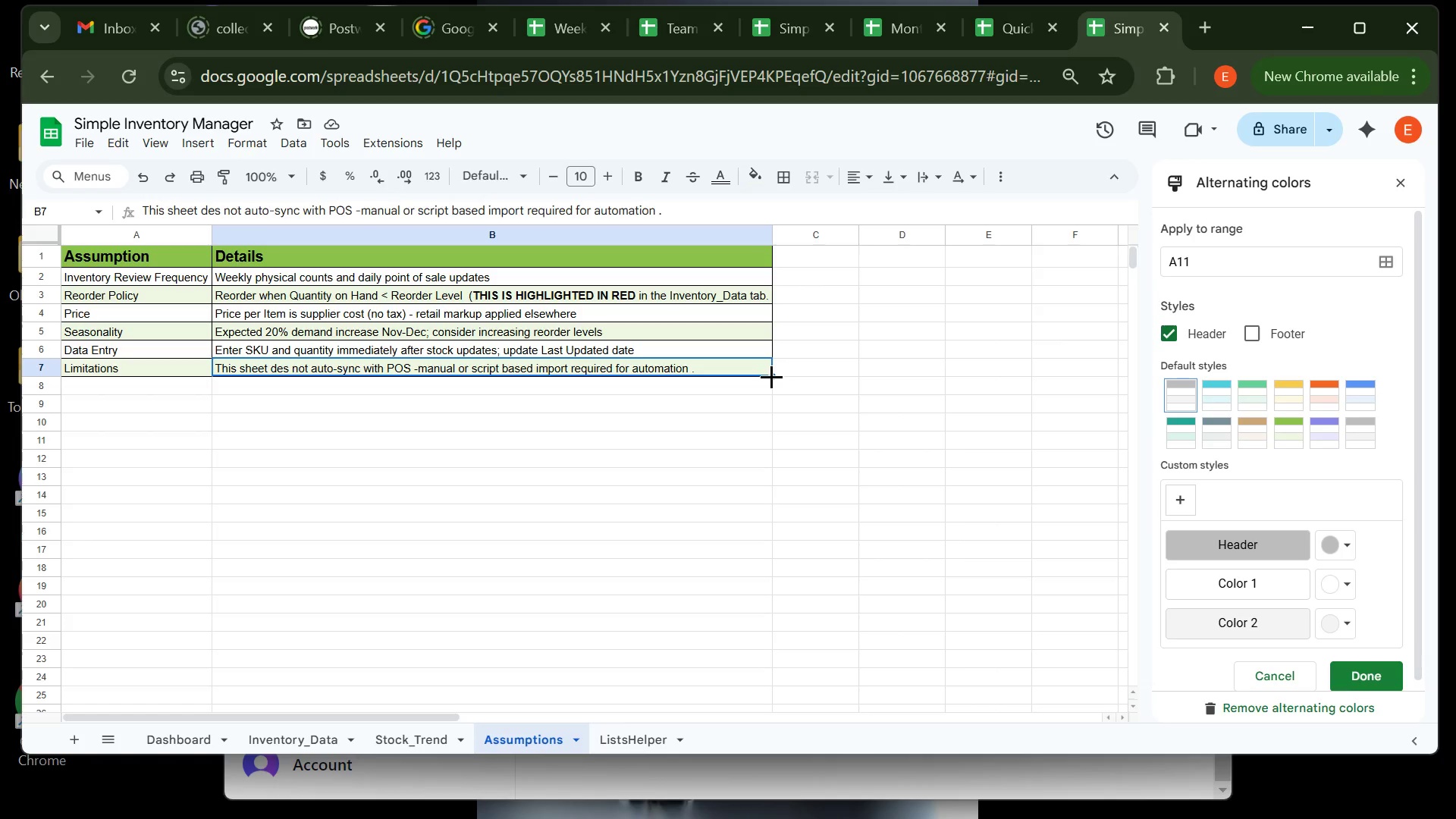 
left_click([185, 390])
 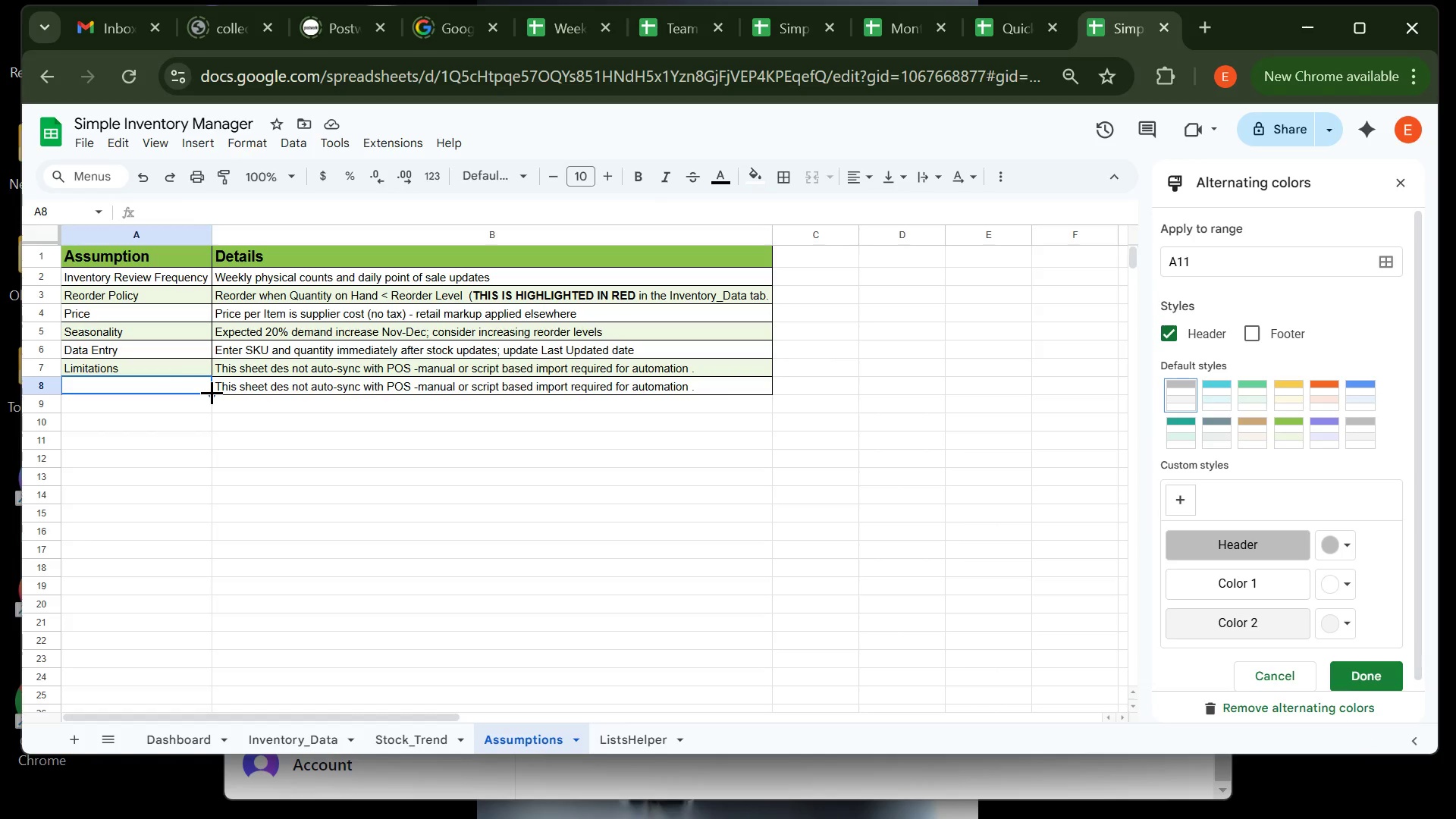 
left_click([202, 370])
 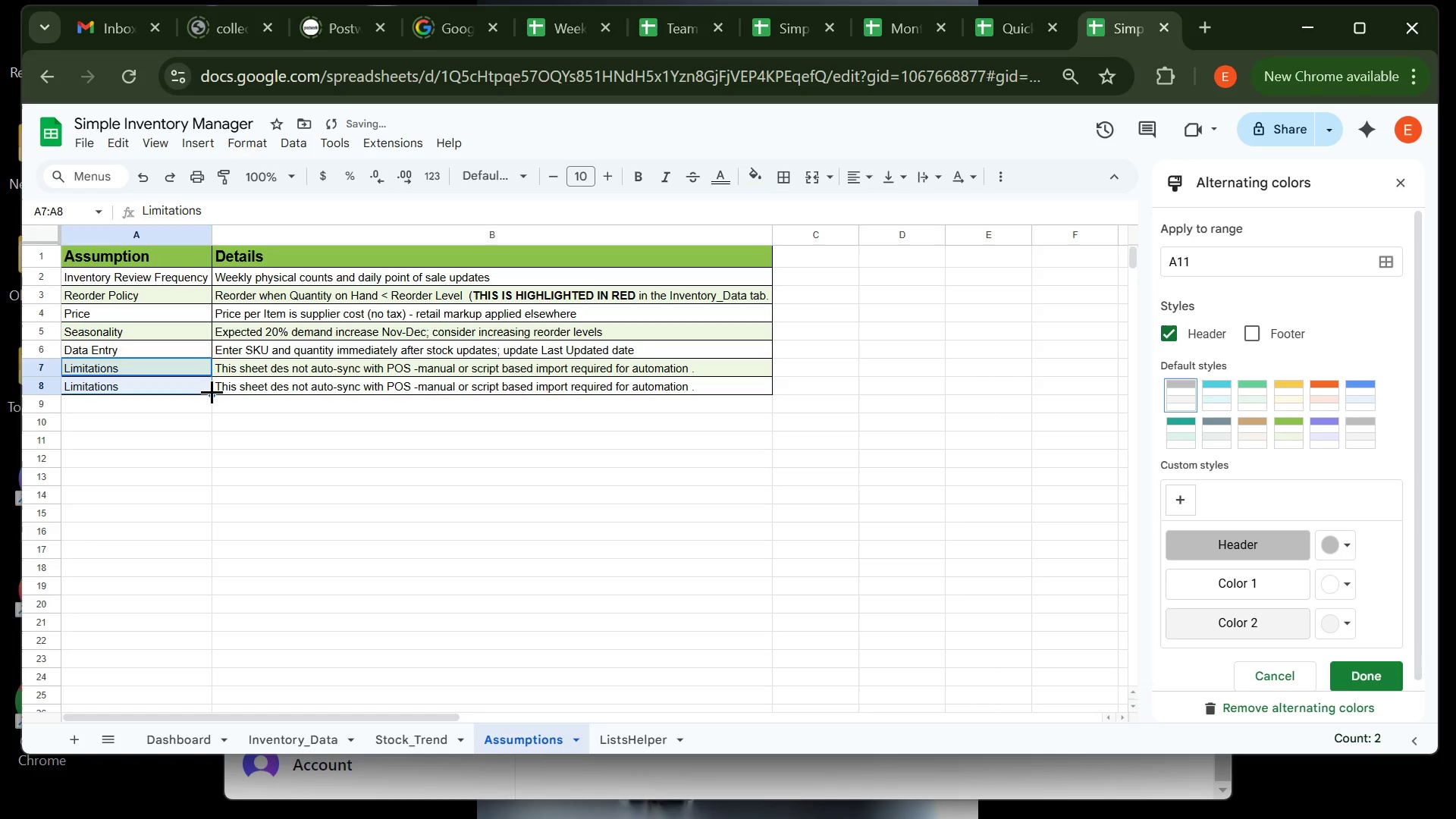 
left_click([166, 391])
 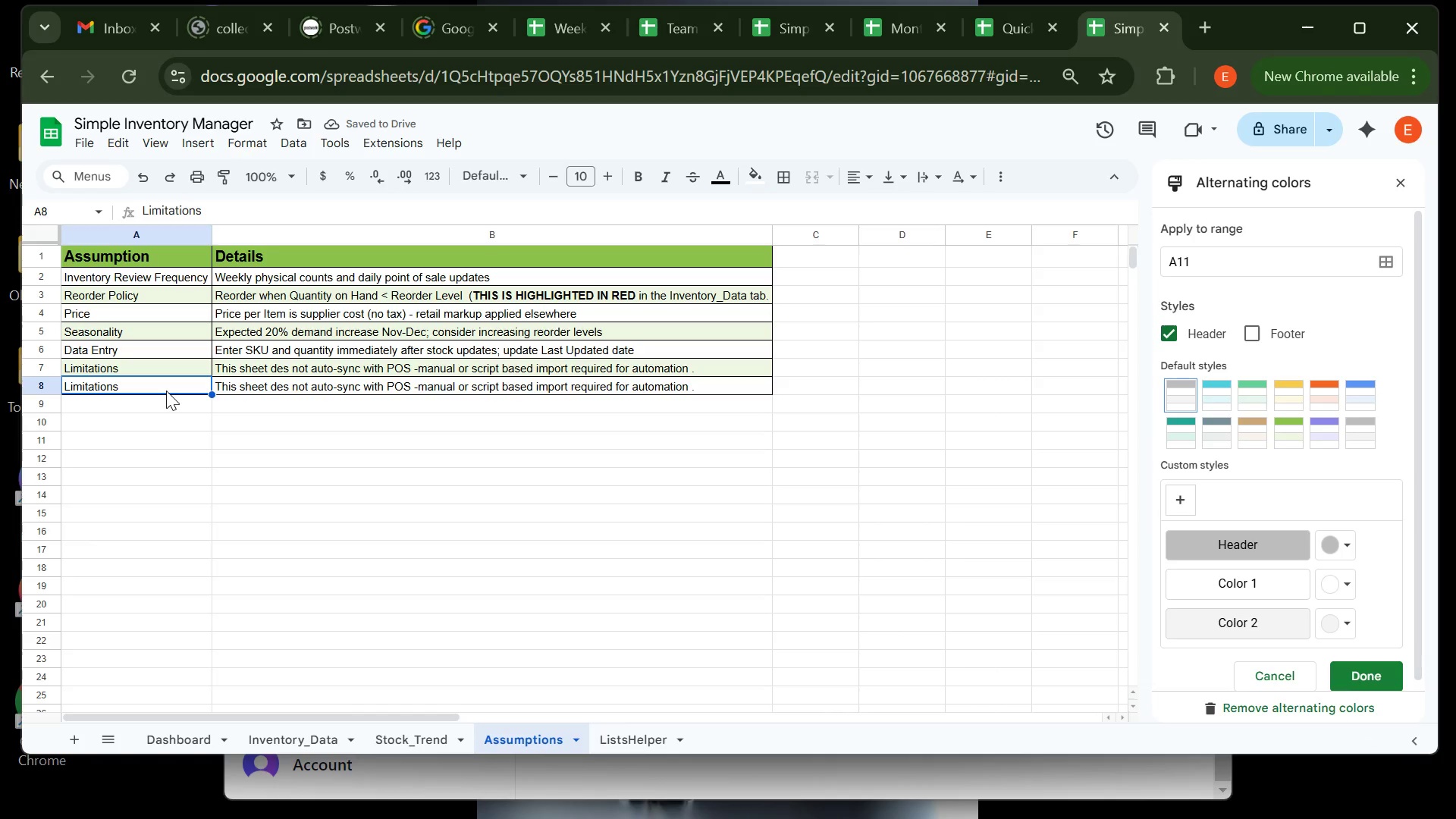 
type(Note)
 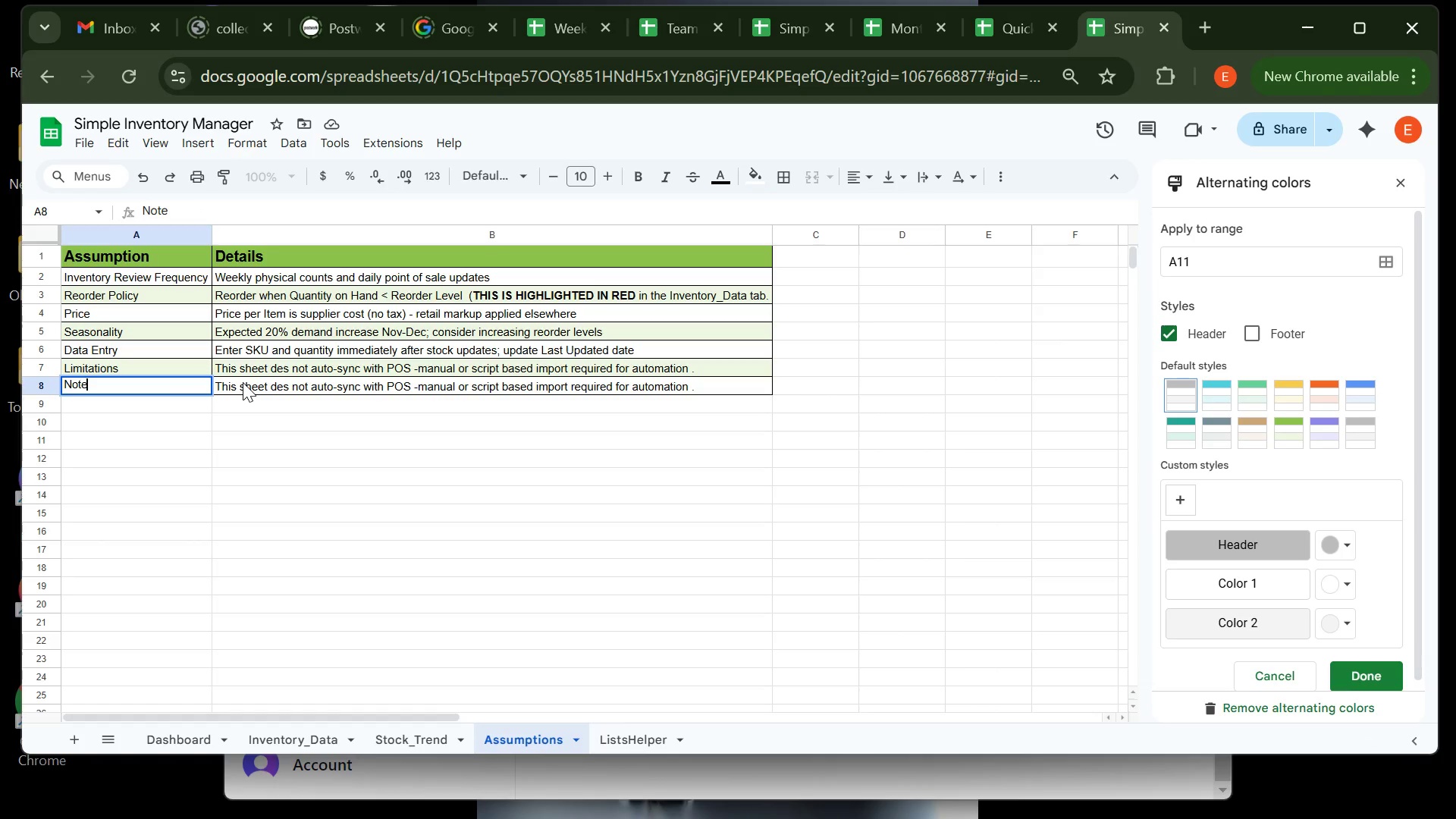 
left_click([243, 382])
 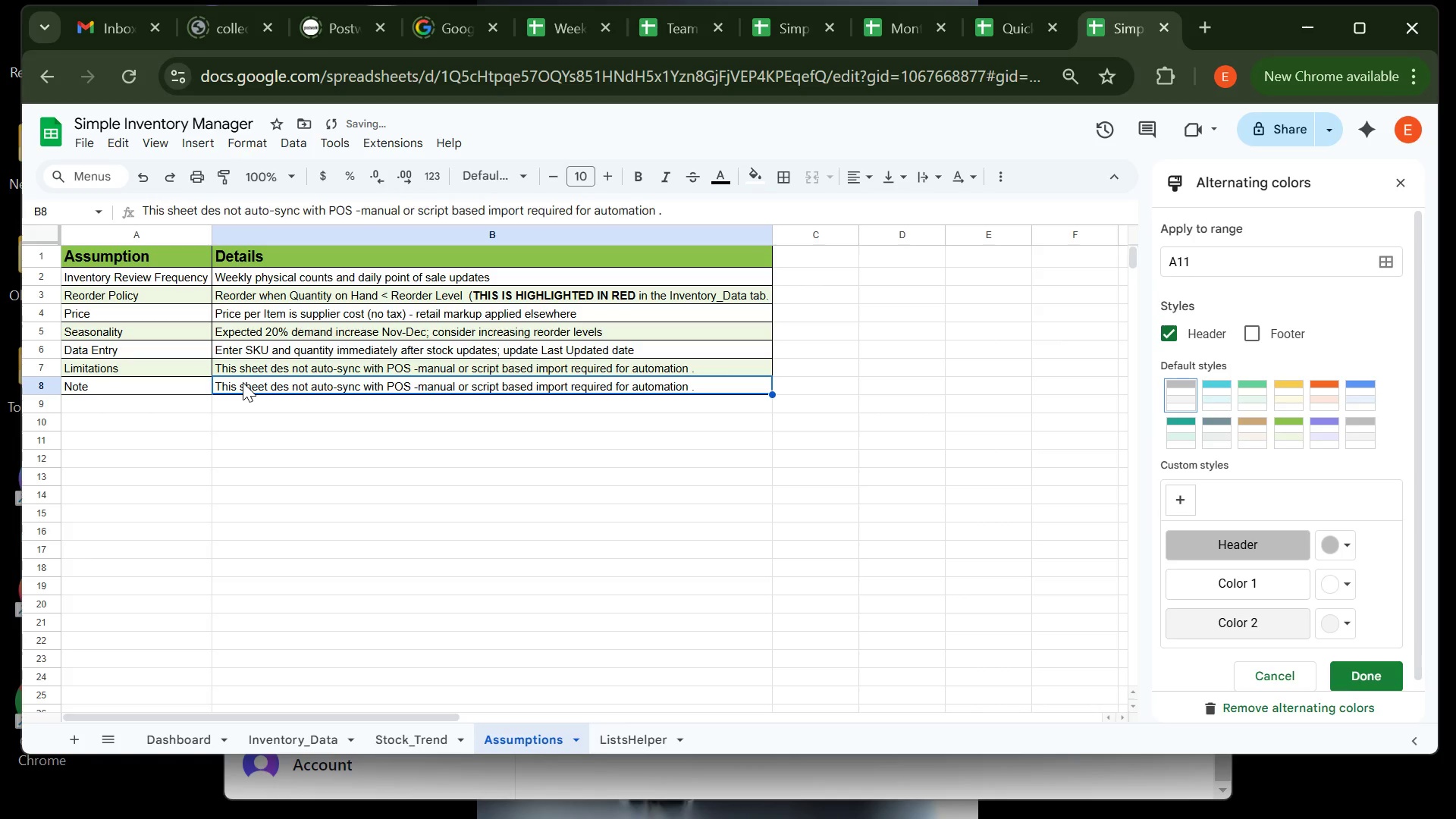 
type(The dat a)
key(Backspace)
key(Backspace)
type(a contains duplicates so reor)
key(Backspace)
key(Backspace)
type(presentation may not be as desires)
key(Backspace)
type(d,input of correct data give corretc)
key(Backspace)
key(Backspace)
type(c )
key(Backspace)
type(t and accurate trens)
key(Backspace)
type(ds )
 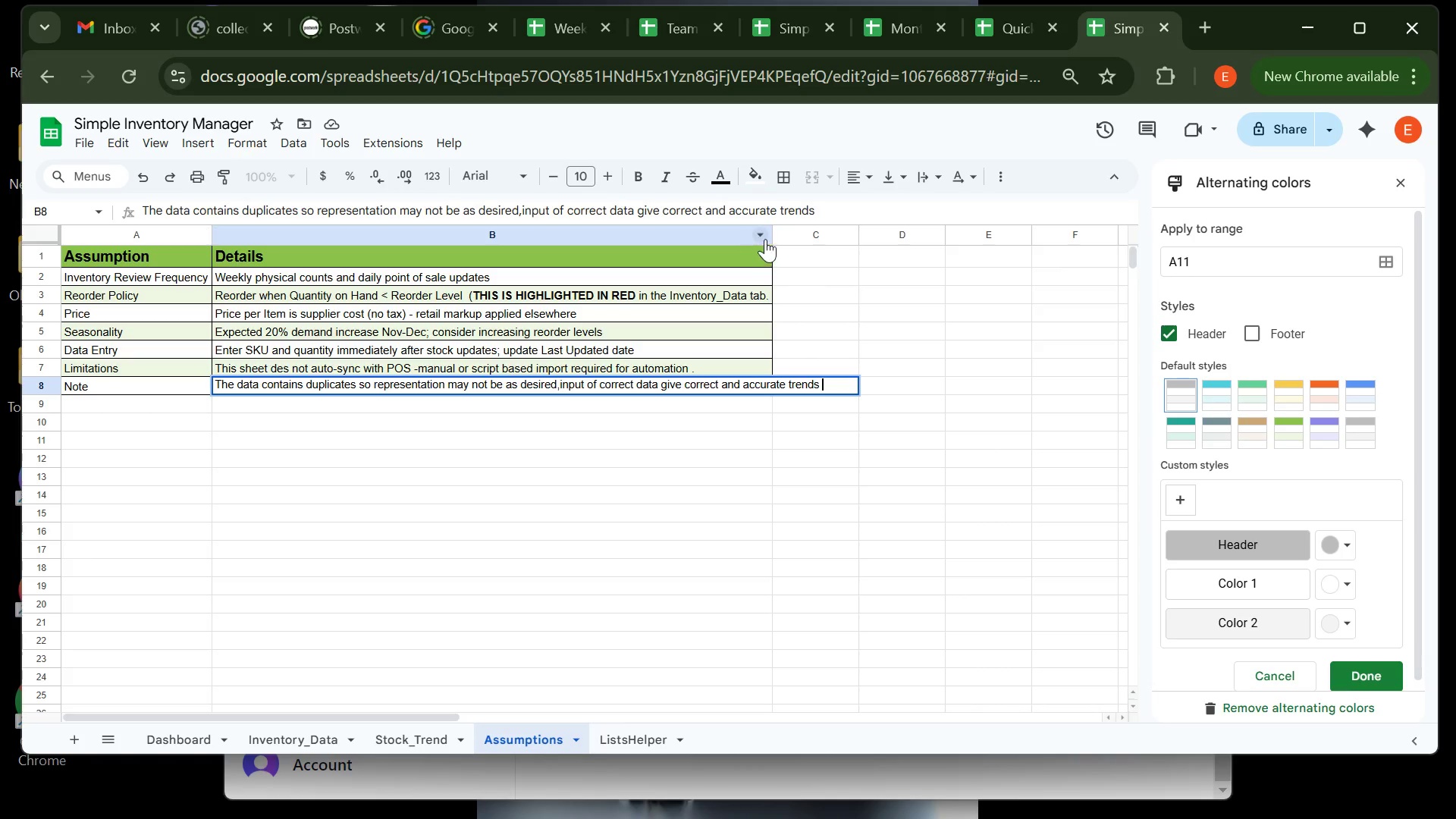 
double_click([774, 235])
 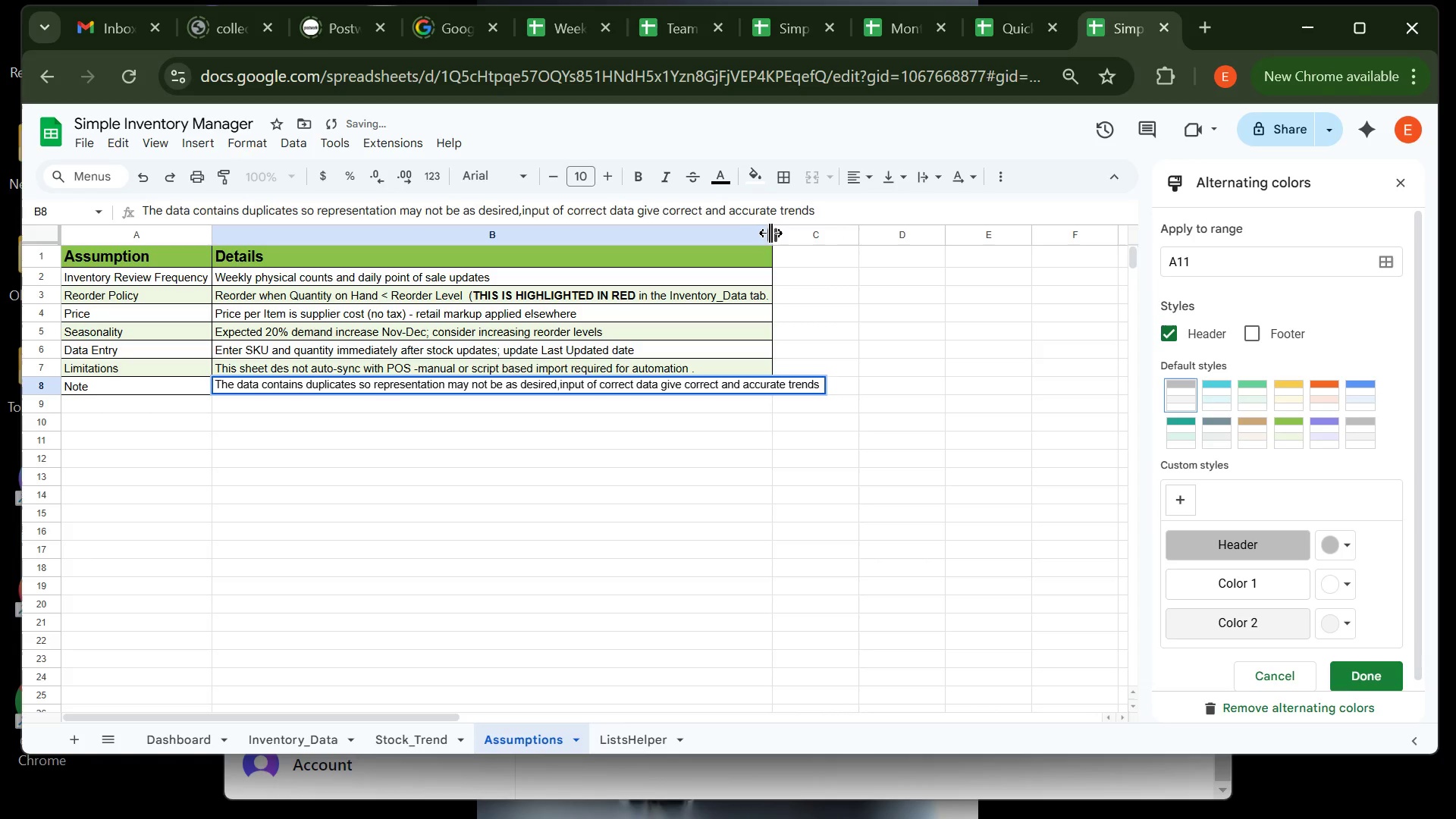 
double_click([771, 234])
 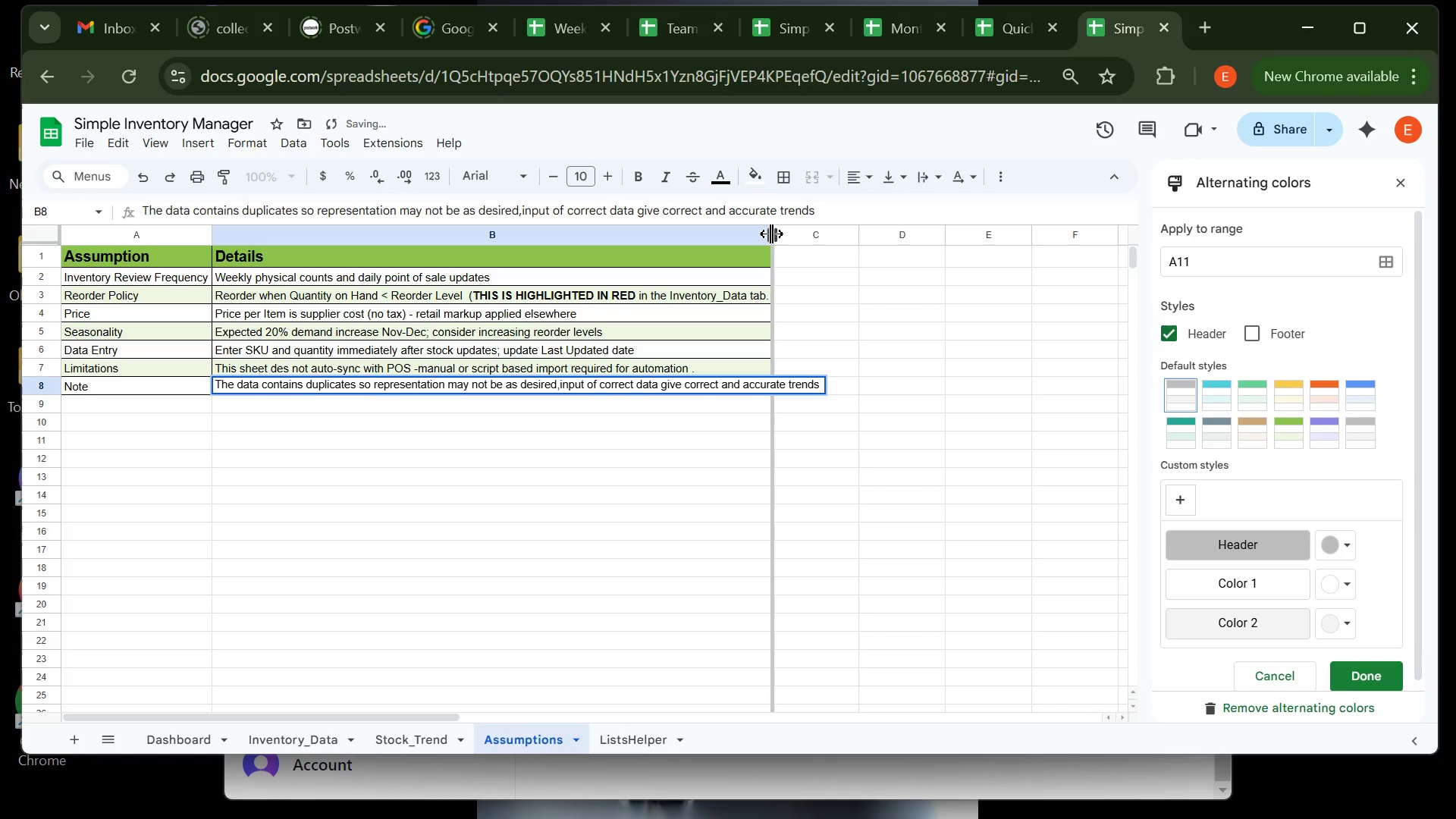 
left_click([771, 234])
 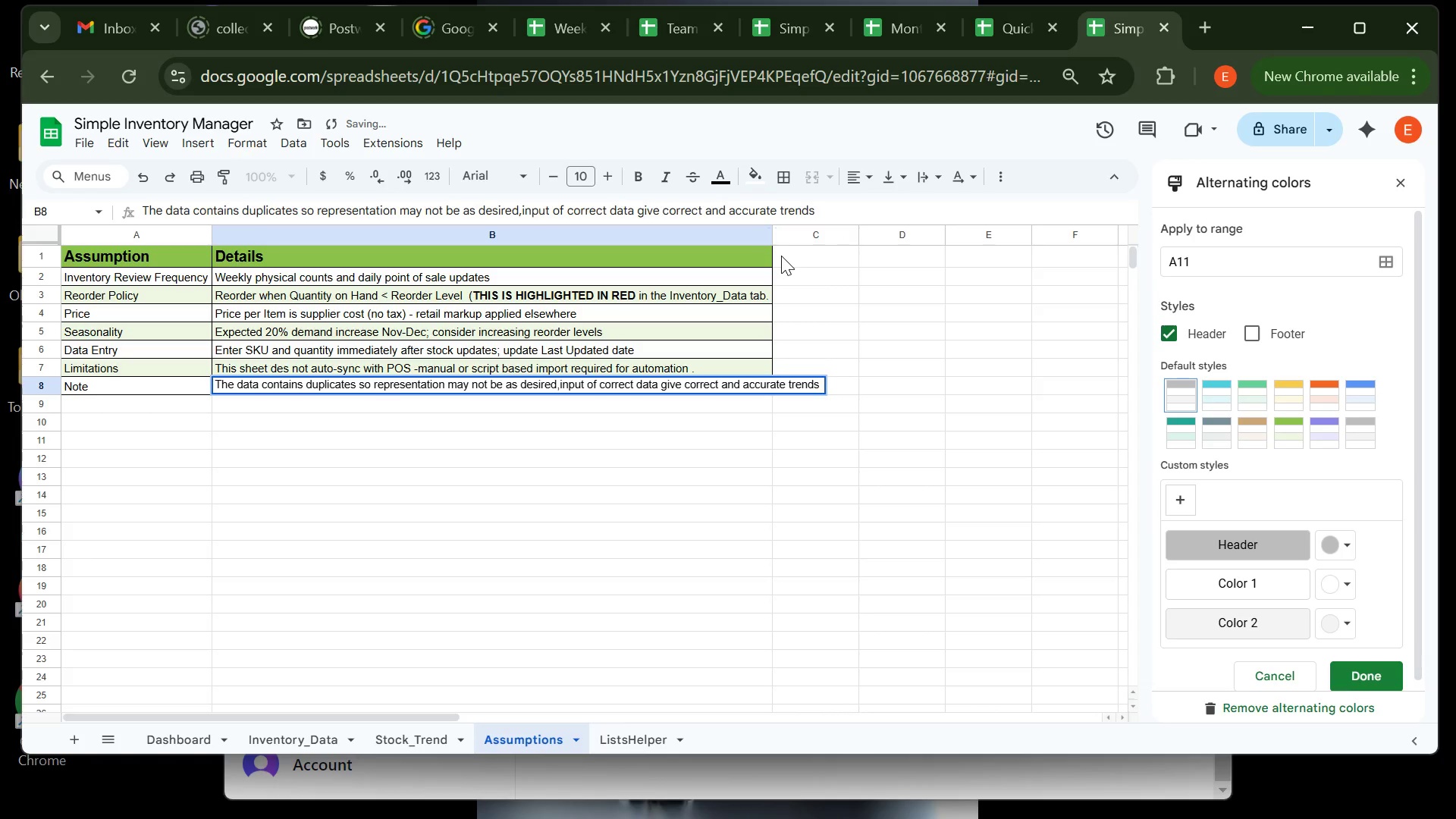 
key(Enter)
 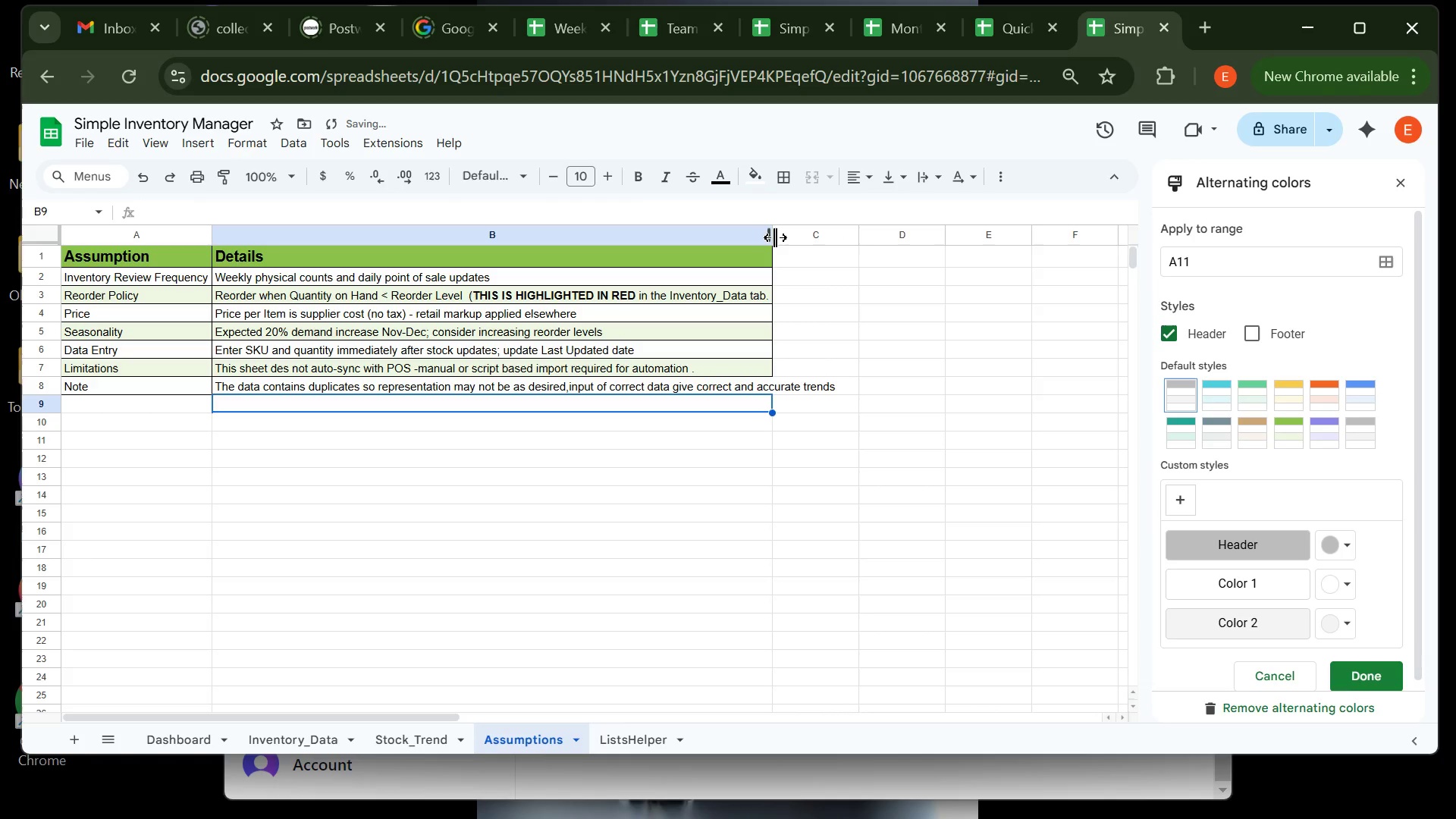 
double_click([775, 237])
 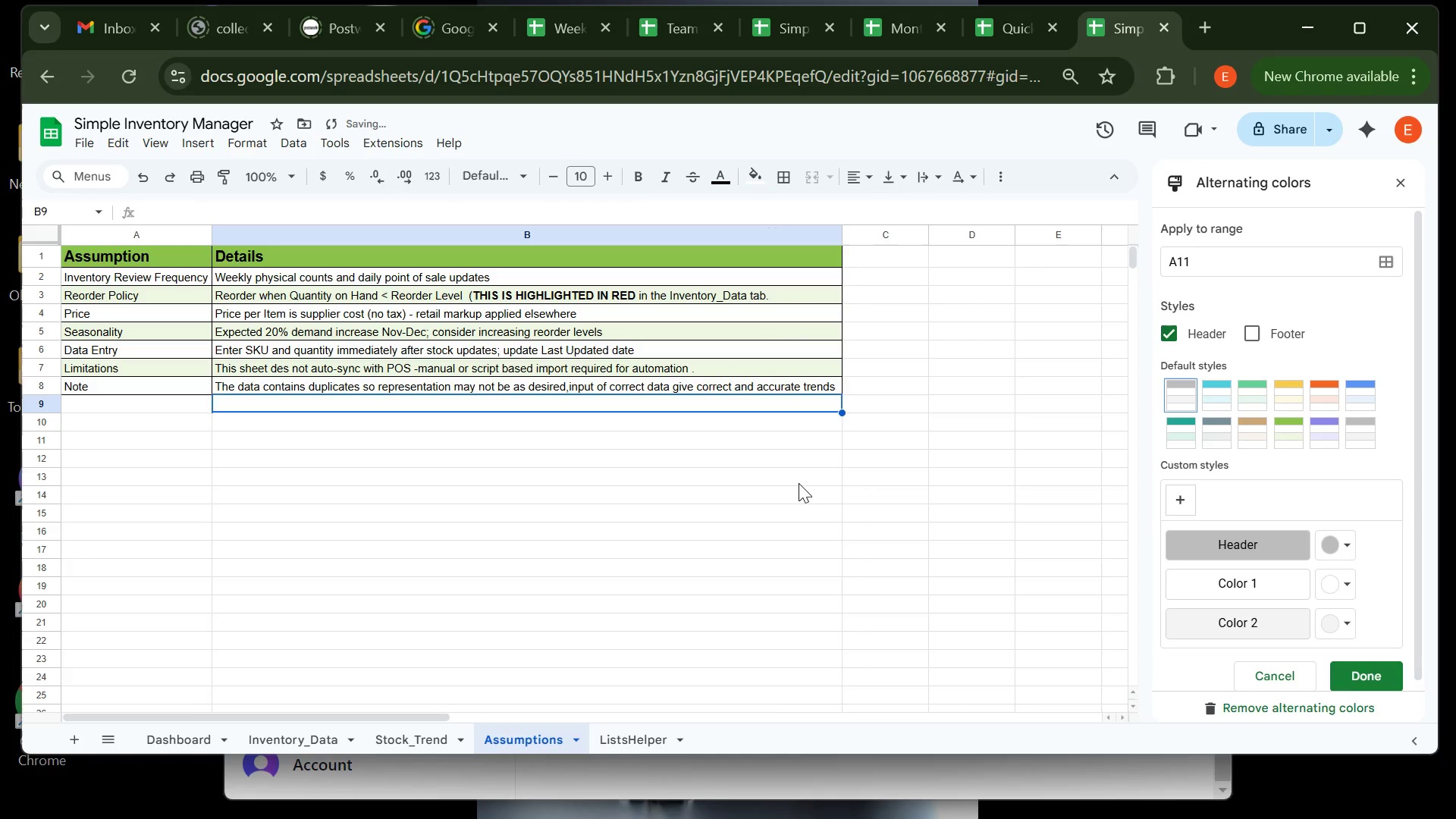 
left_click([799, 483])
 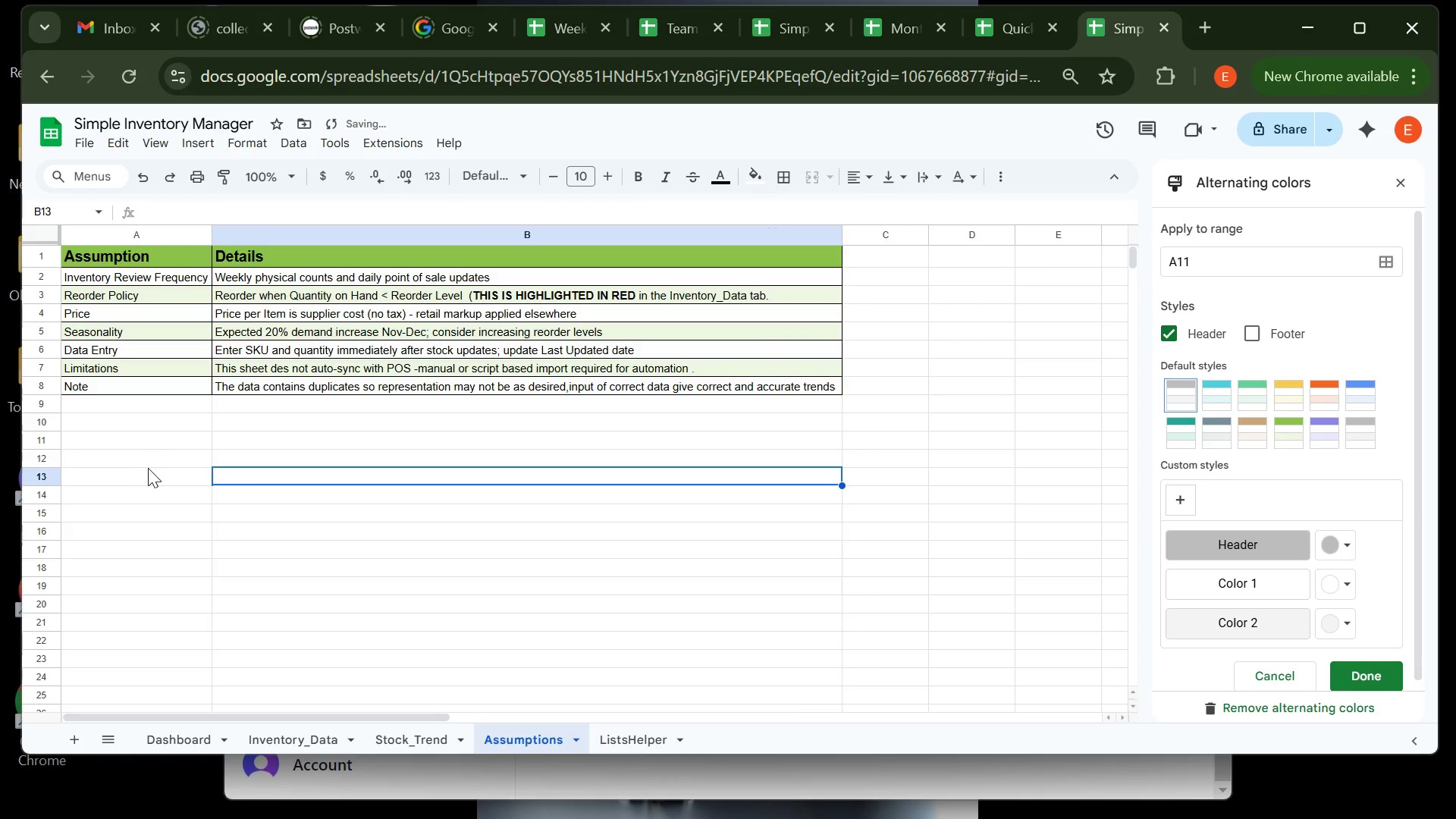 
left_click([148, 468])
 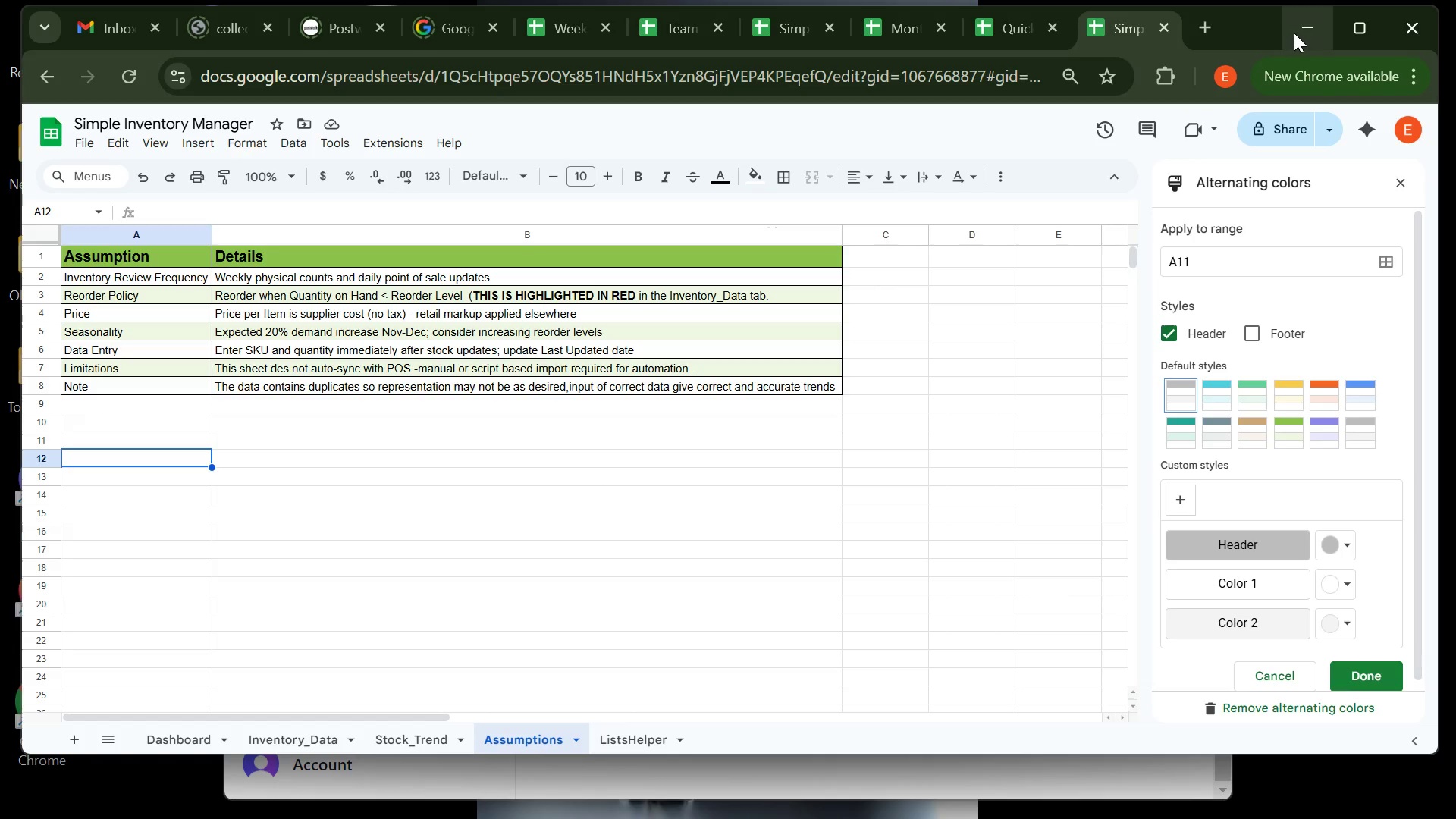 
left_click([1294, 33])